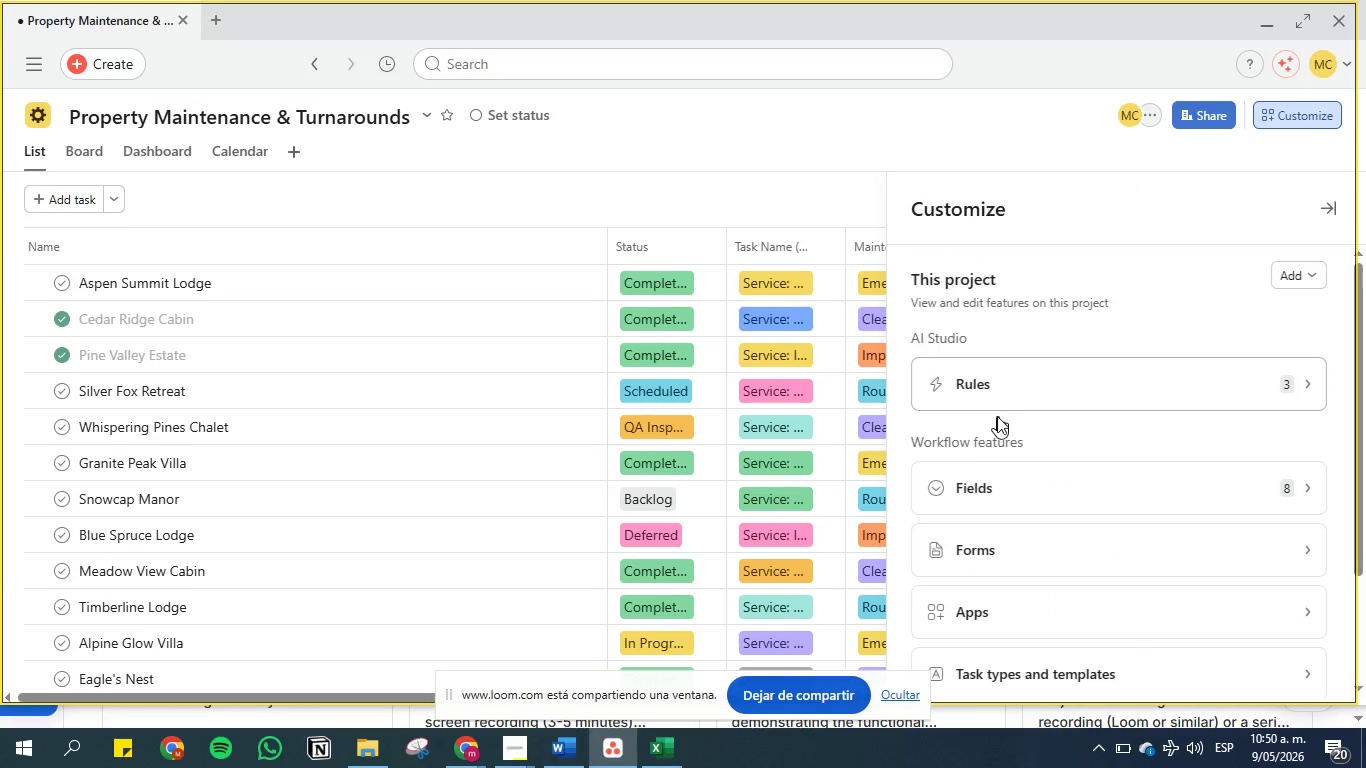 
left_click([965, 491])
 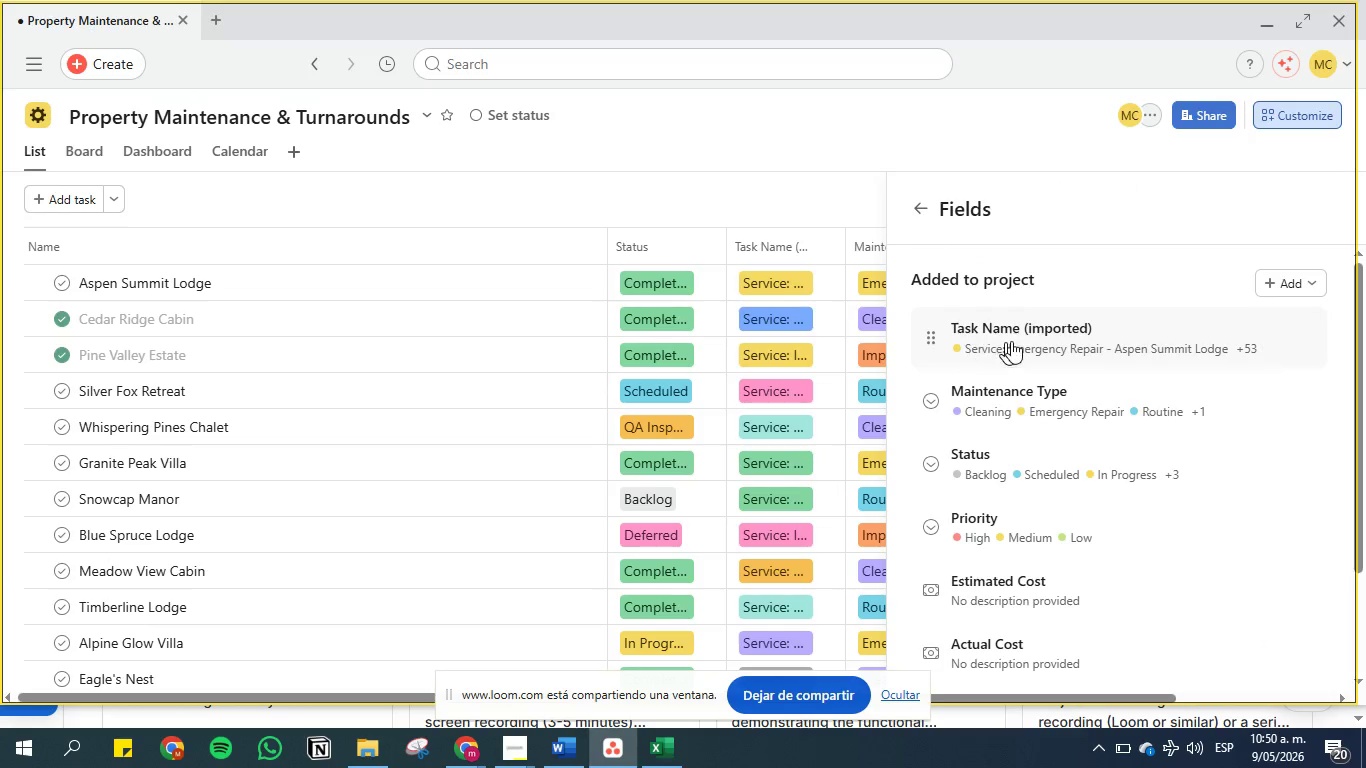 
scroll: coordinate [1032, 286], scroll_direction: none, amount: 0.0
 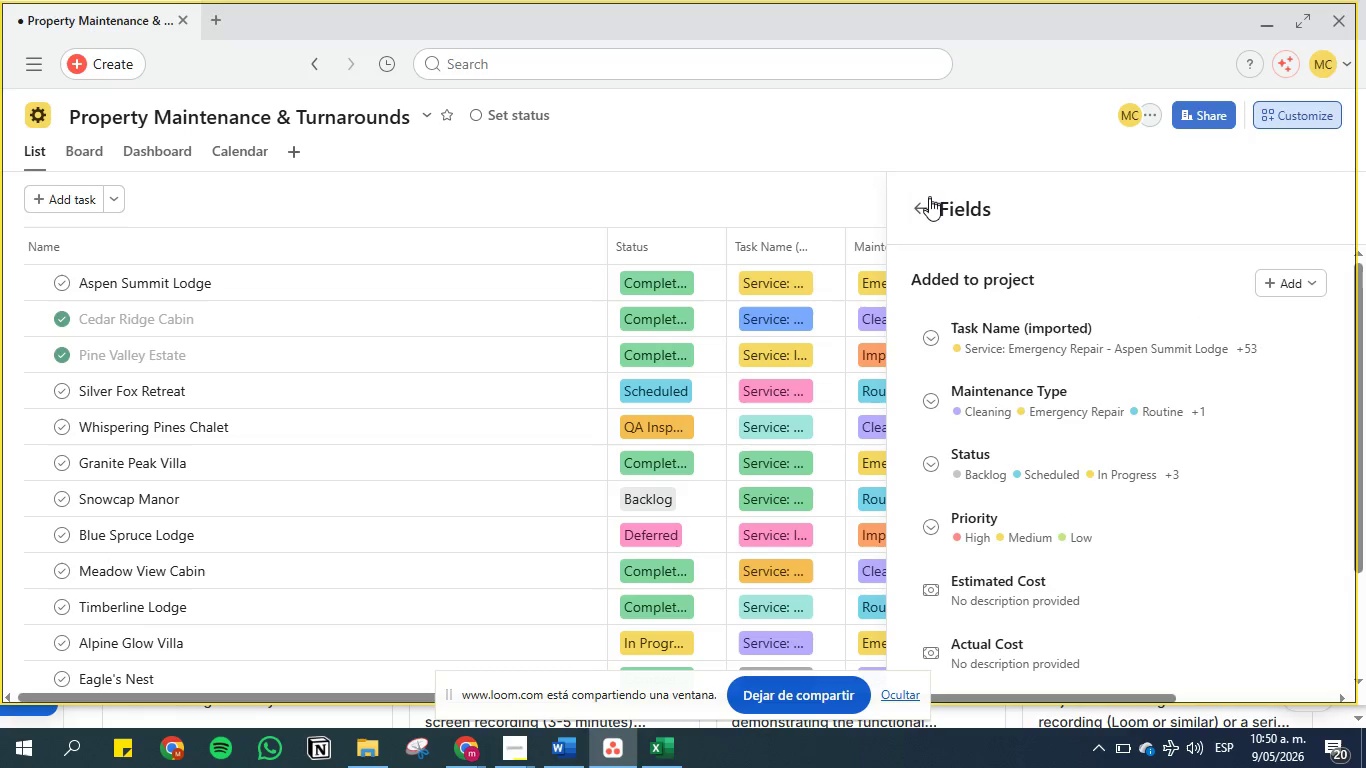 
left_click([927, 200])
 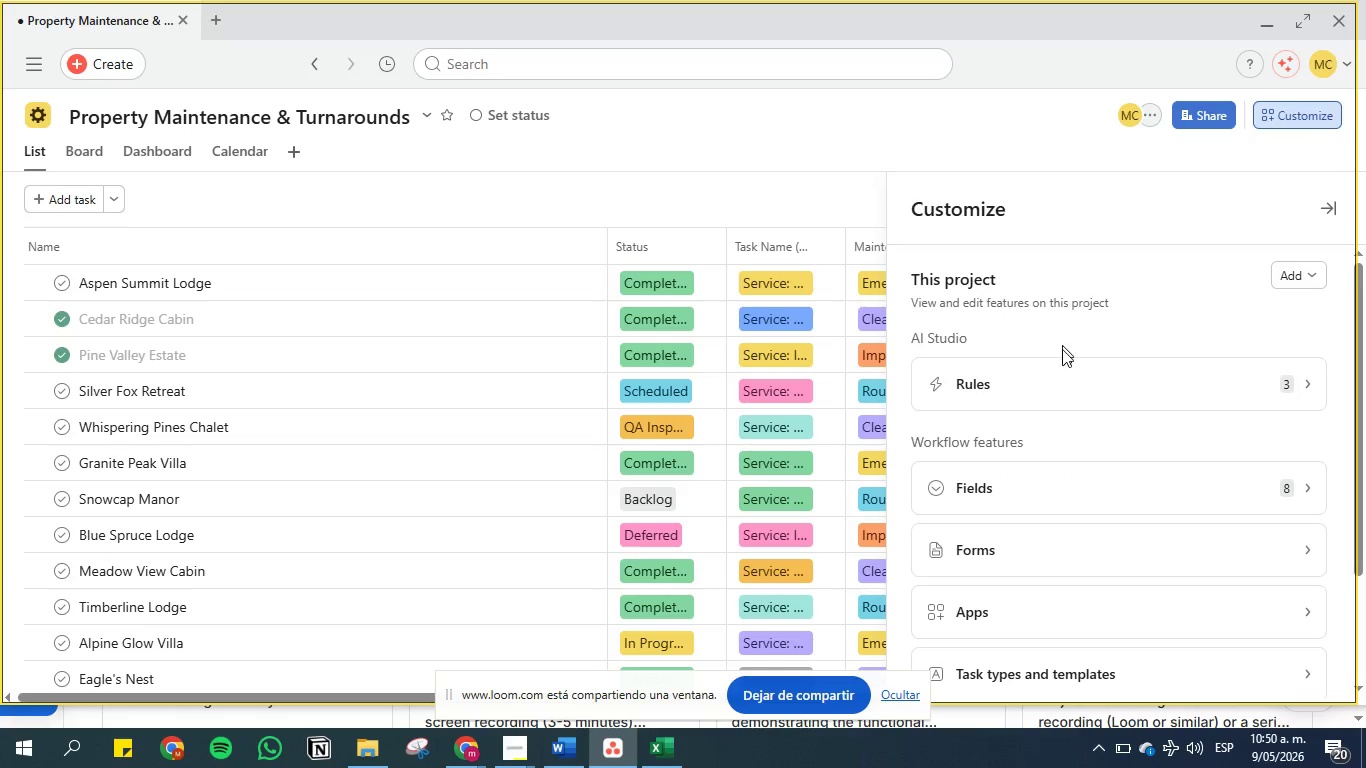 
left_click([1059, 394])
 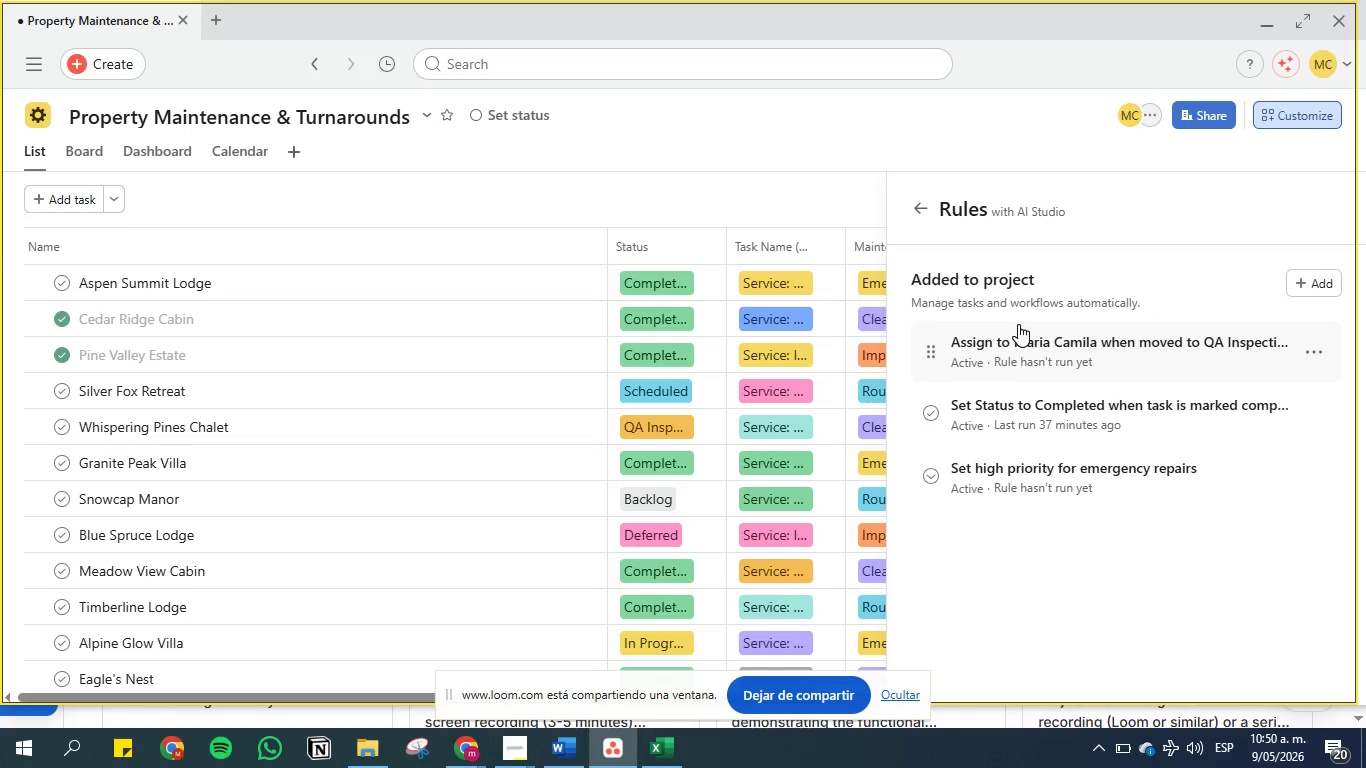 
left_click([1018, 348])
 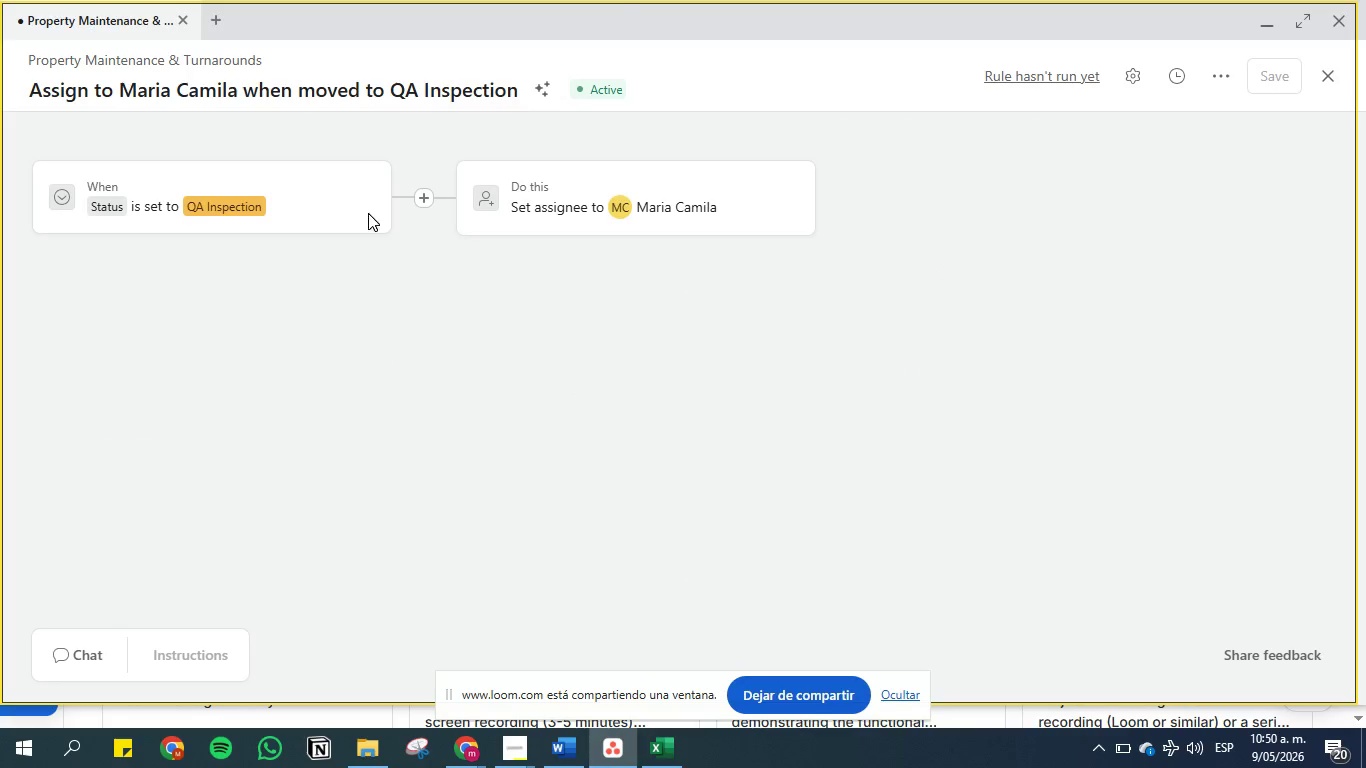 
wait(5.8)
 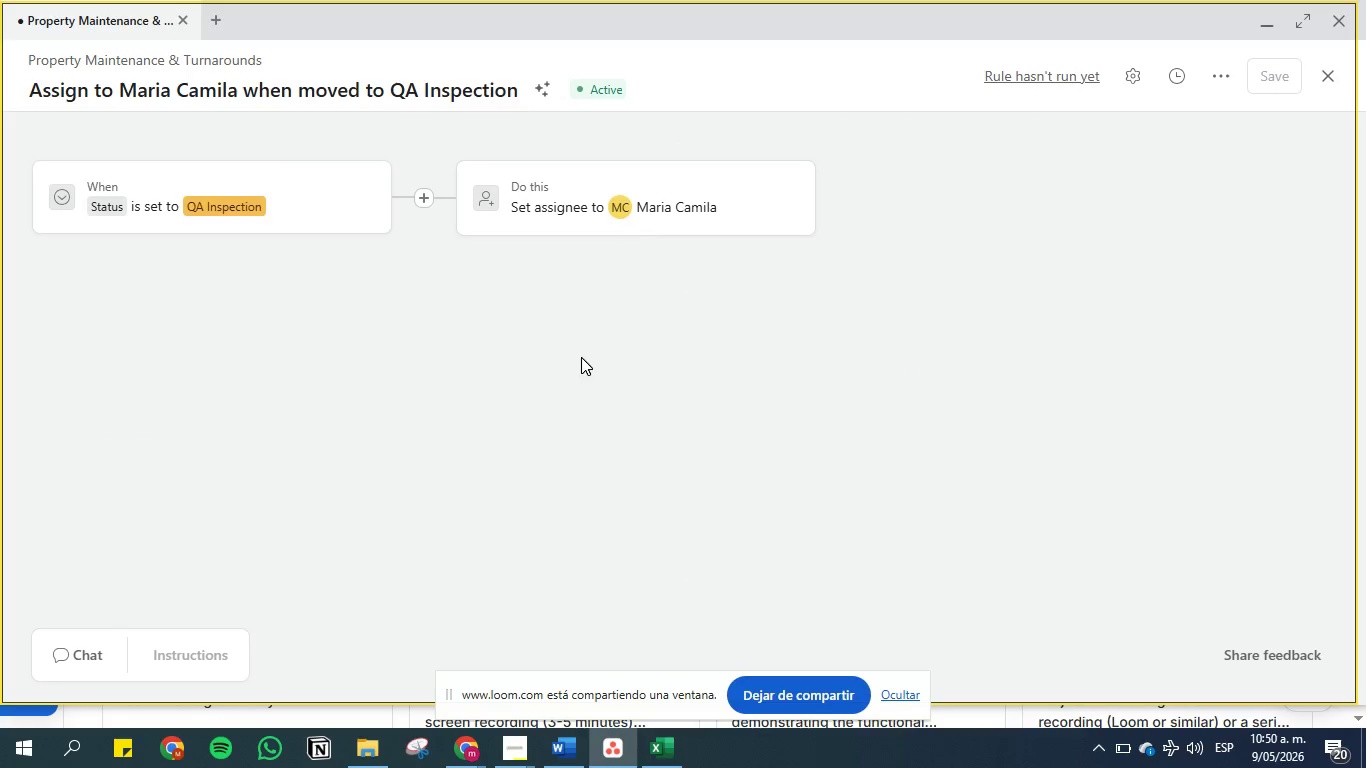 
left_click([1333, 70])
 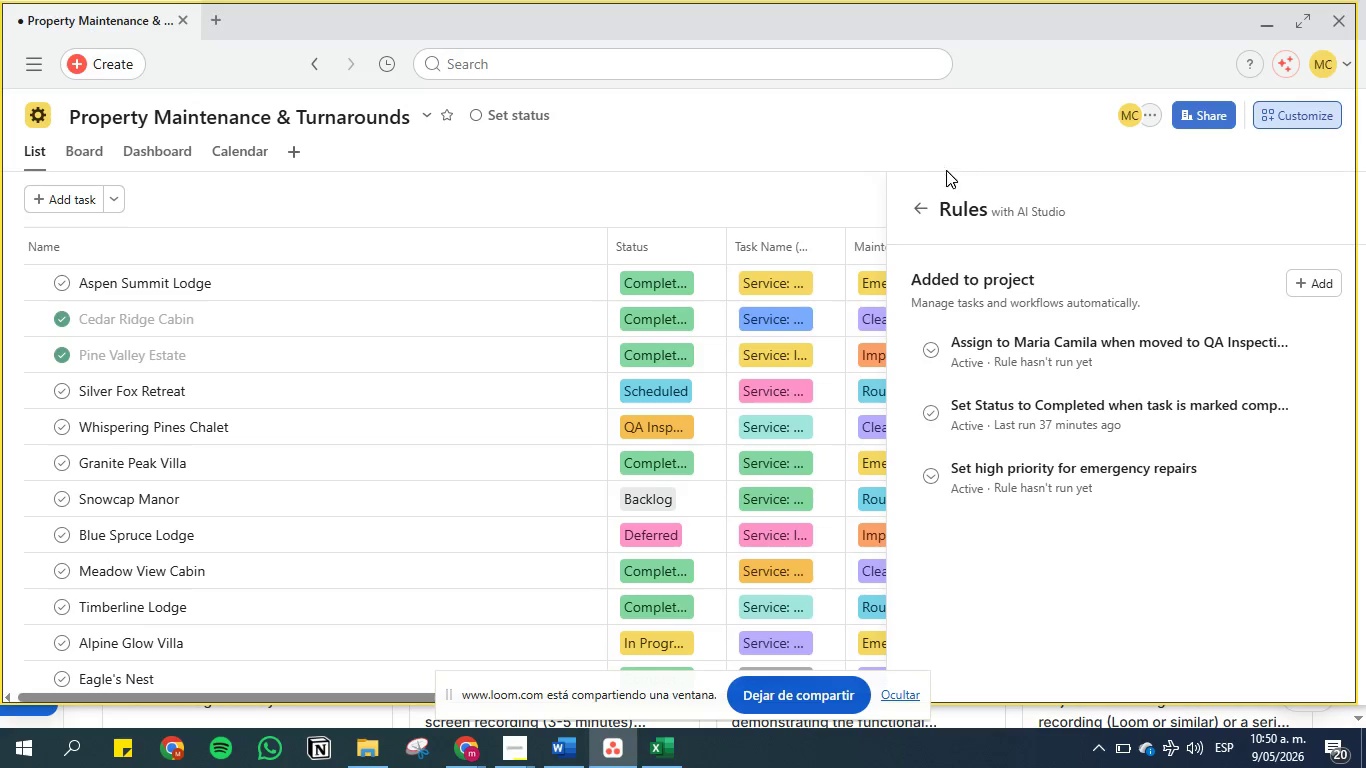 
left_click([918, 205])
 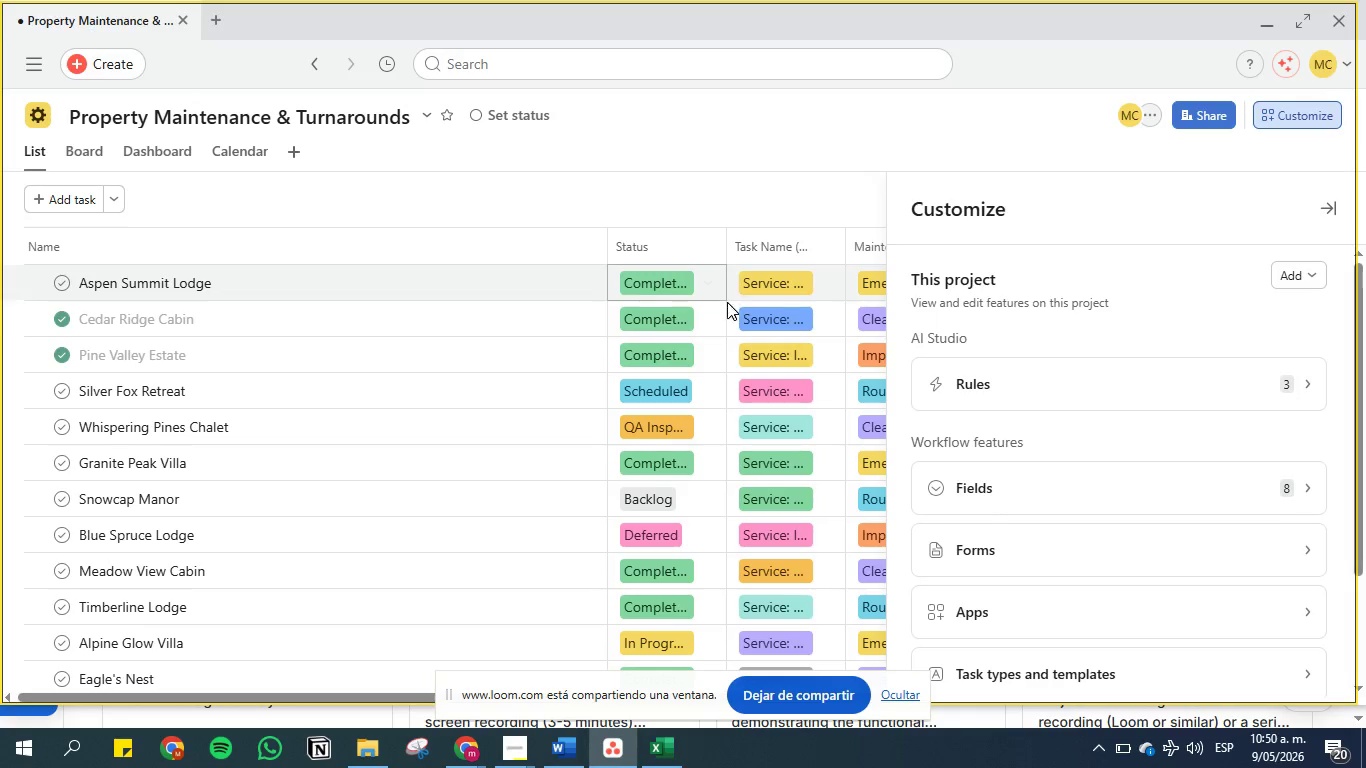 
scroll: coordinate [727, 303], scroll_direction: down, amount: 1.0
 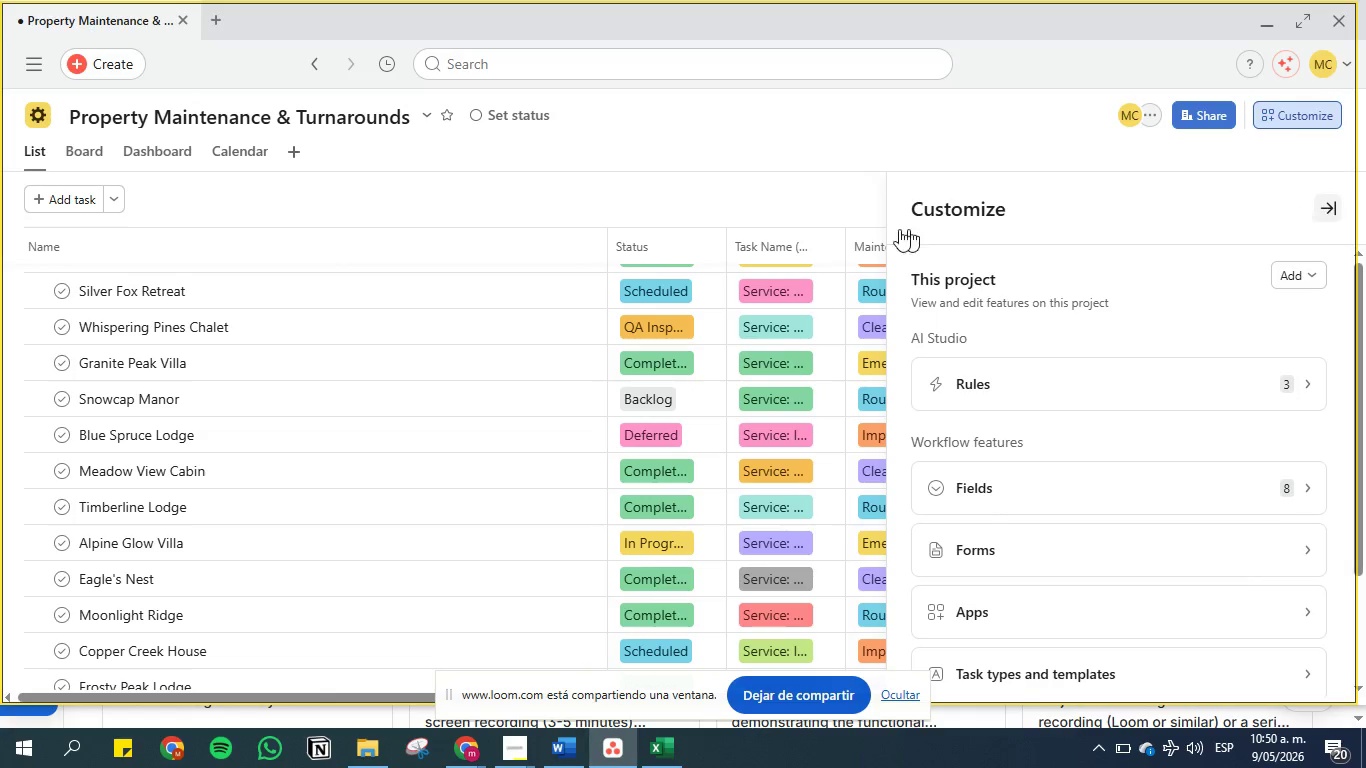 
scroll: coordinate [633, 326], scroll_direction: up, amount: 5.0
 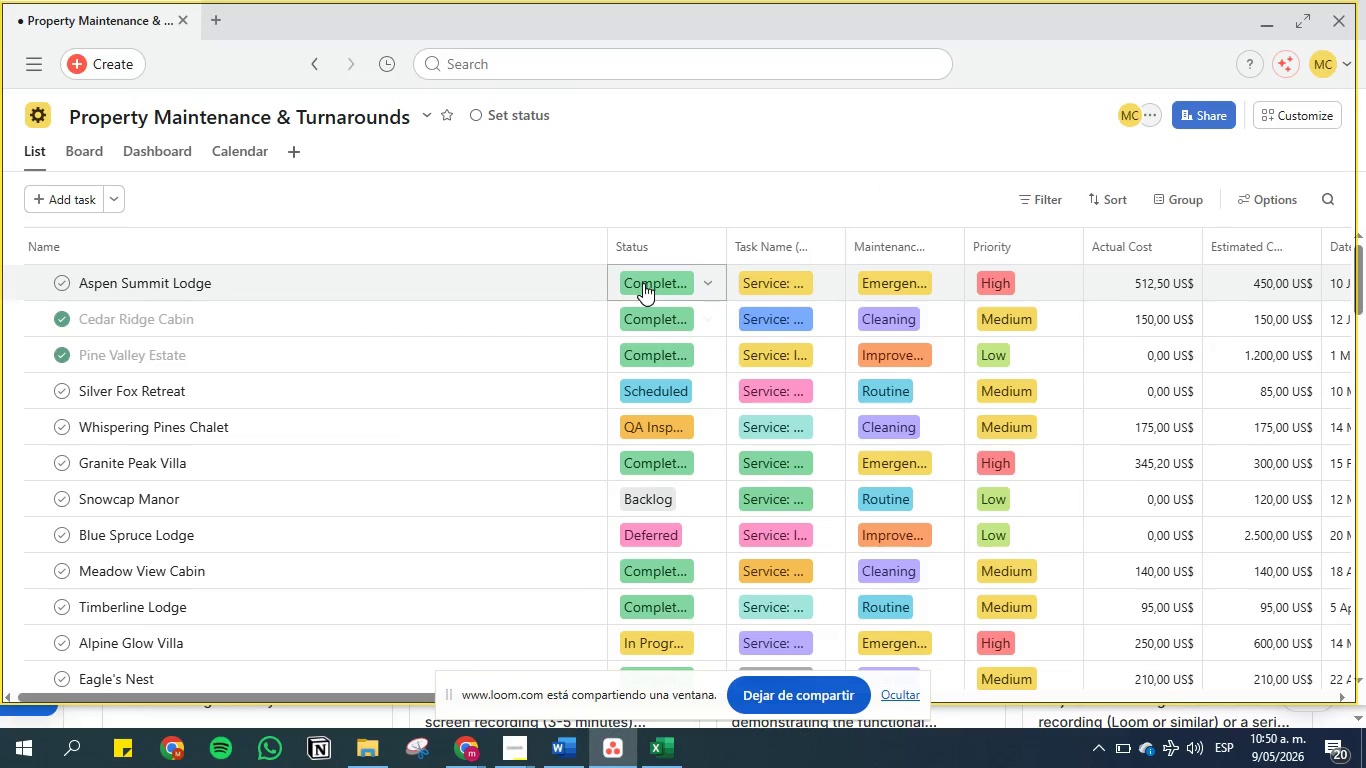 
left_click([643, 283])
 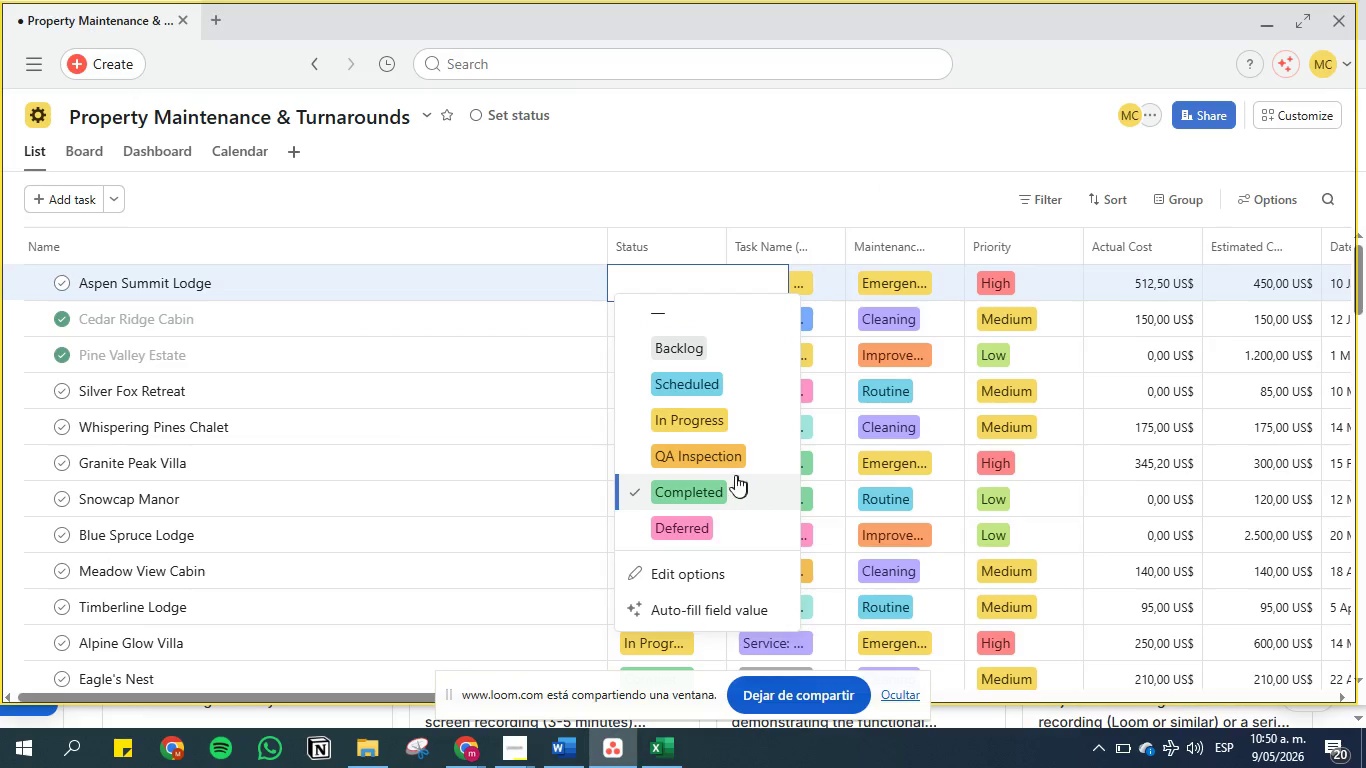 
left_click([722, 465])
 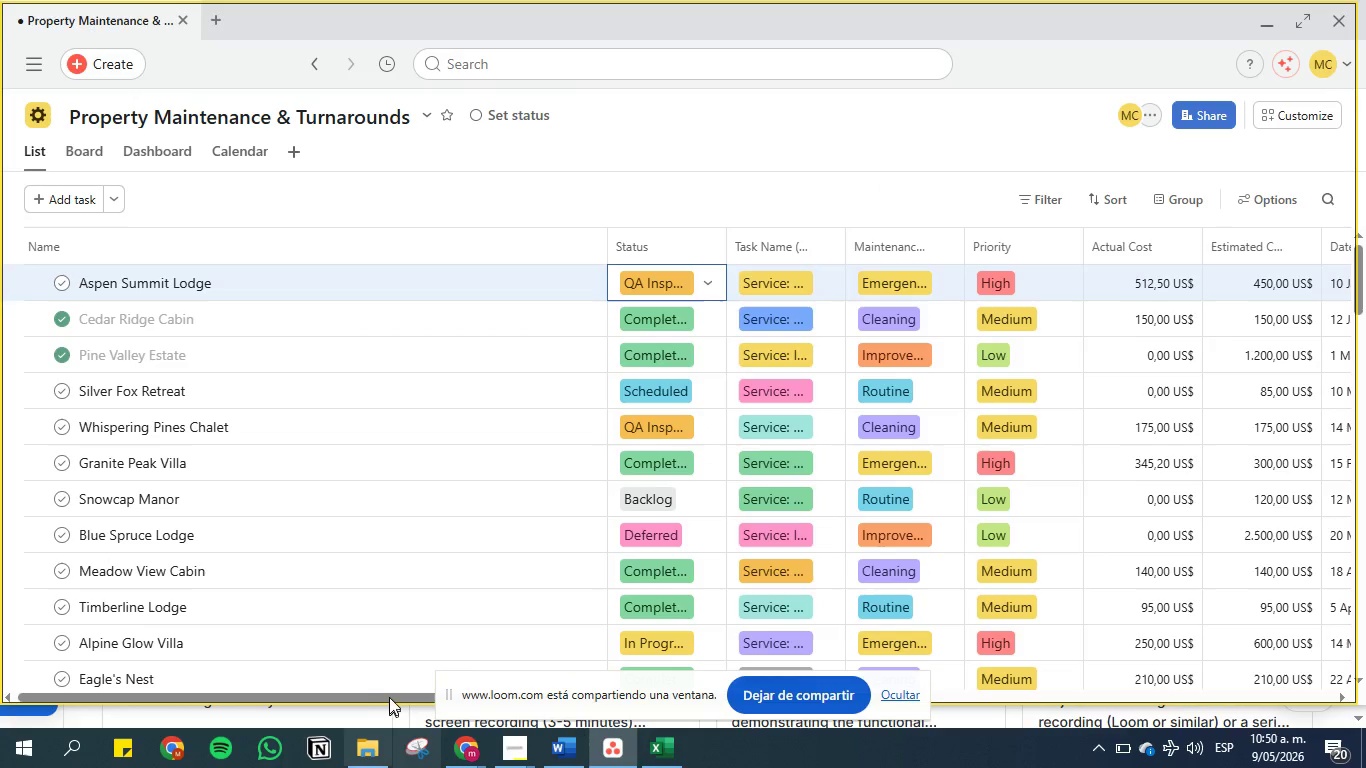 
scroll: coordinate [592, 511], scroll_direction: down, amount: 5.0
 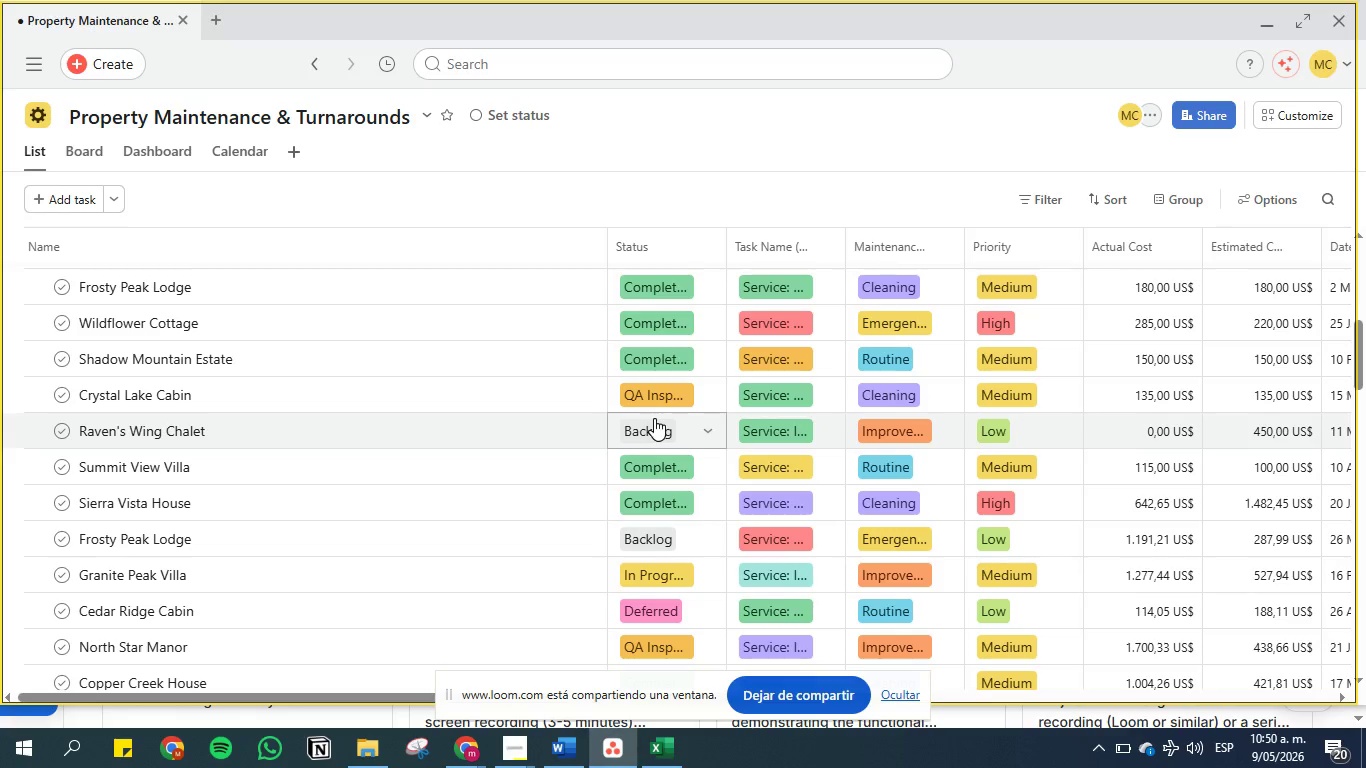 
left_click([652, 428])
 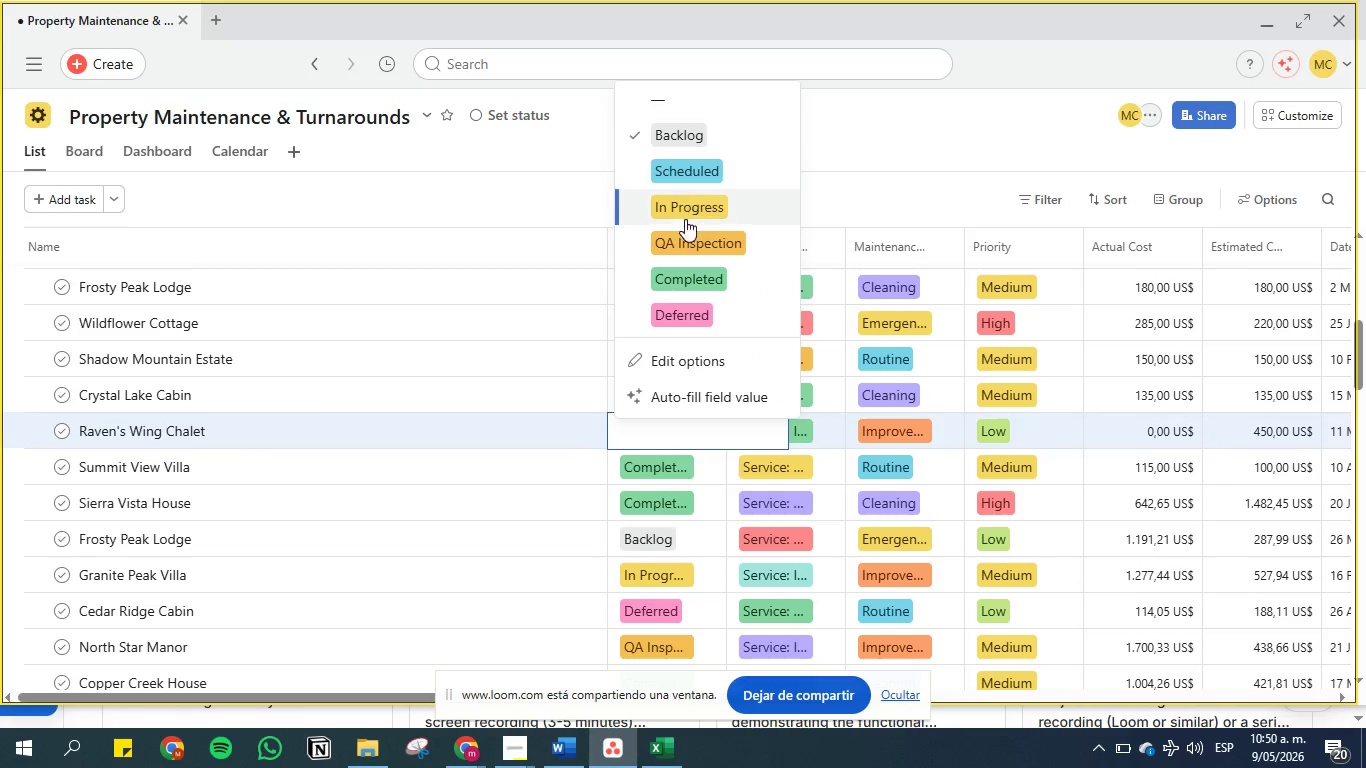 
left_click([684, 232])
 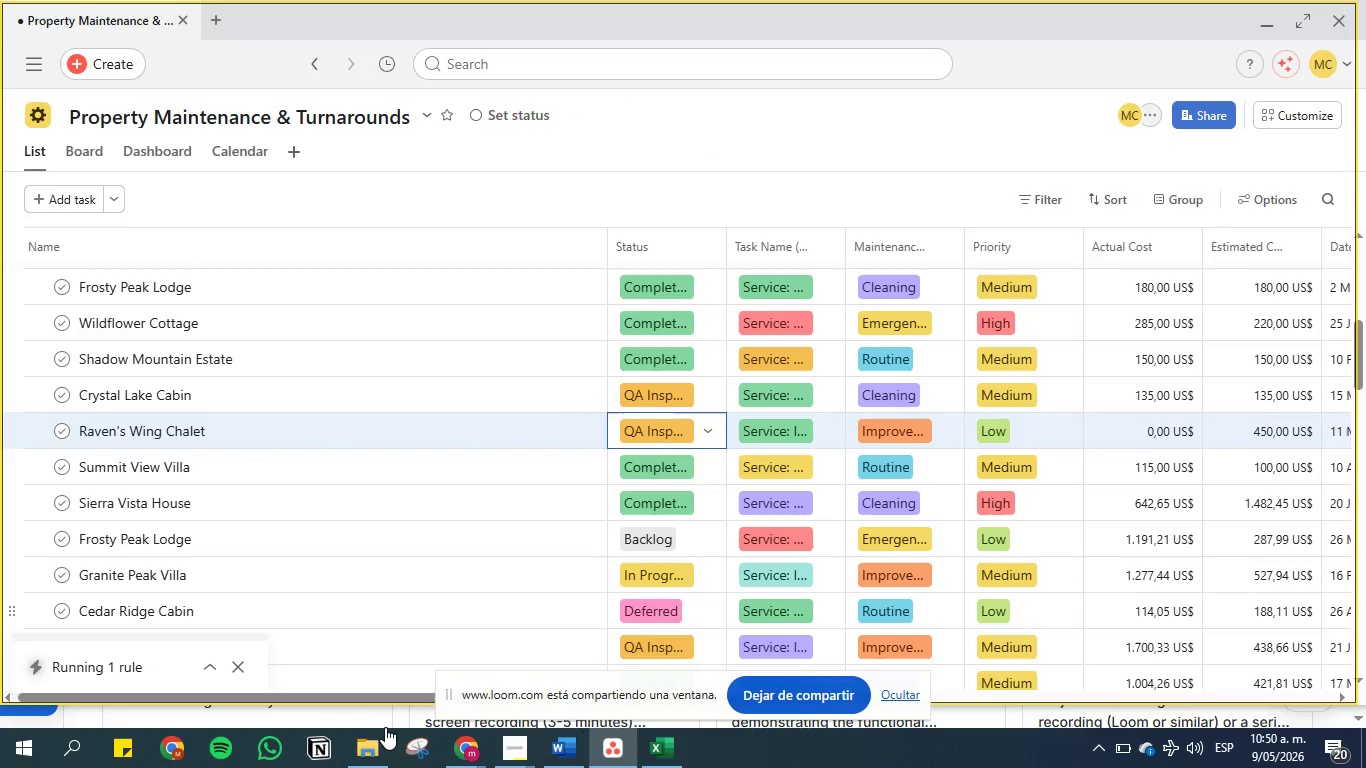 
wait(5.7)
 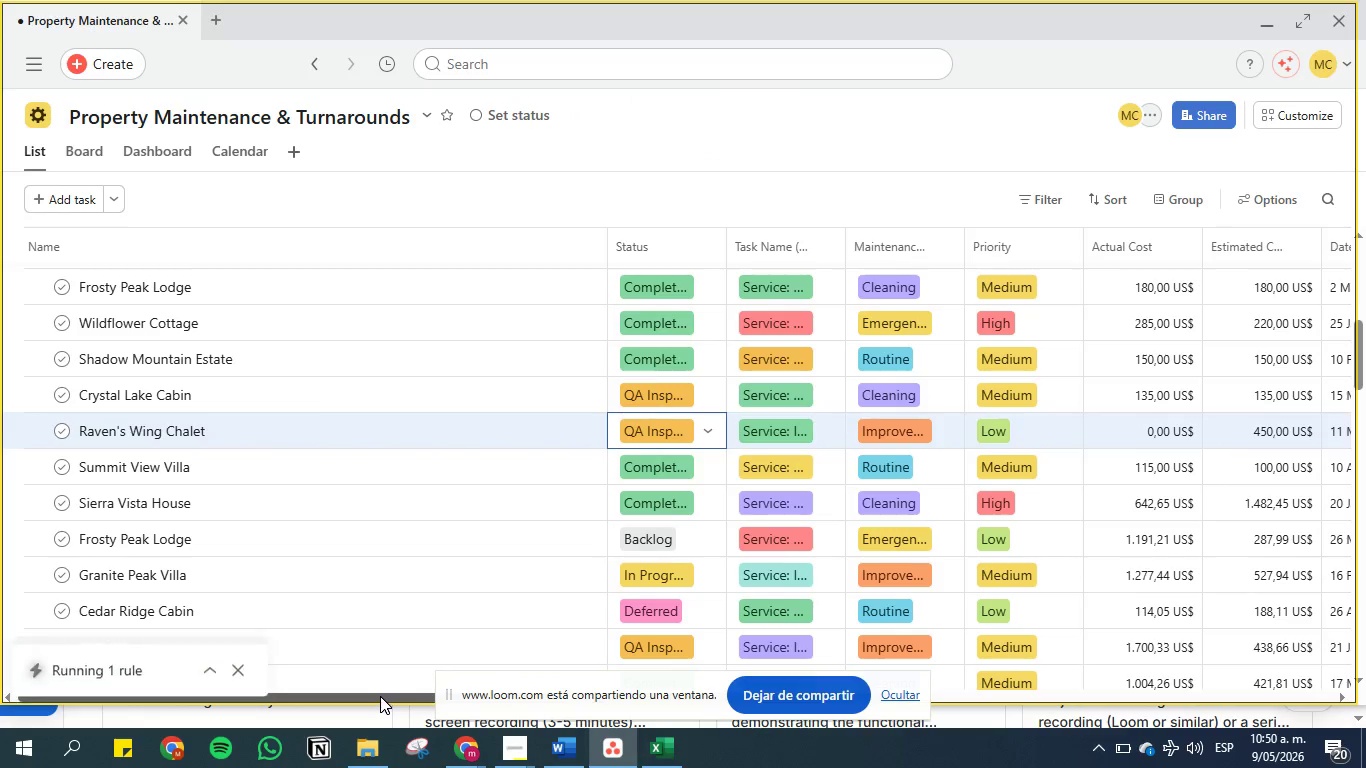 
left_click_drag(start_coordinate=[384, 694], to_coordinate=[782, 652])
 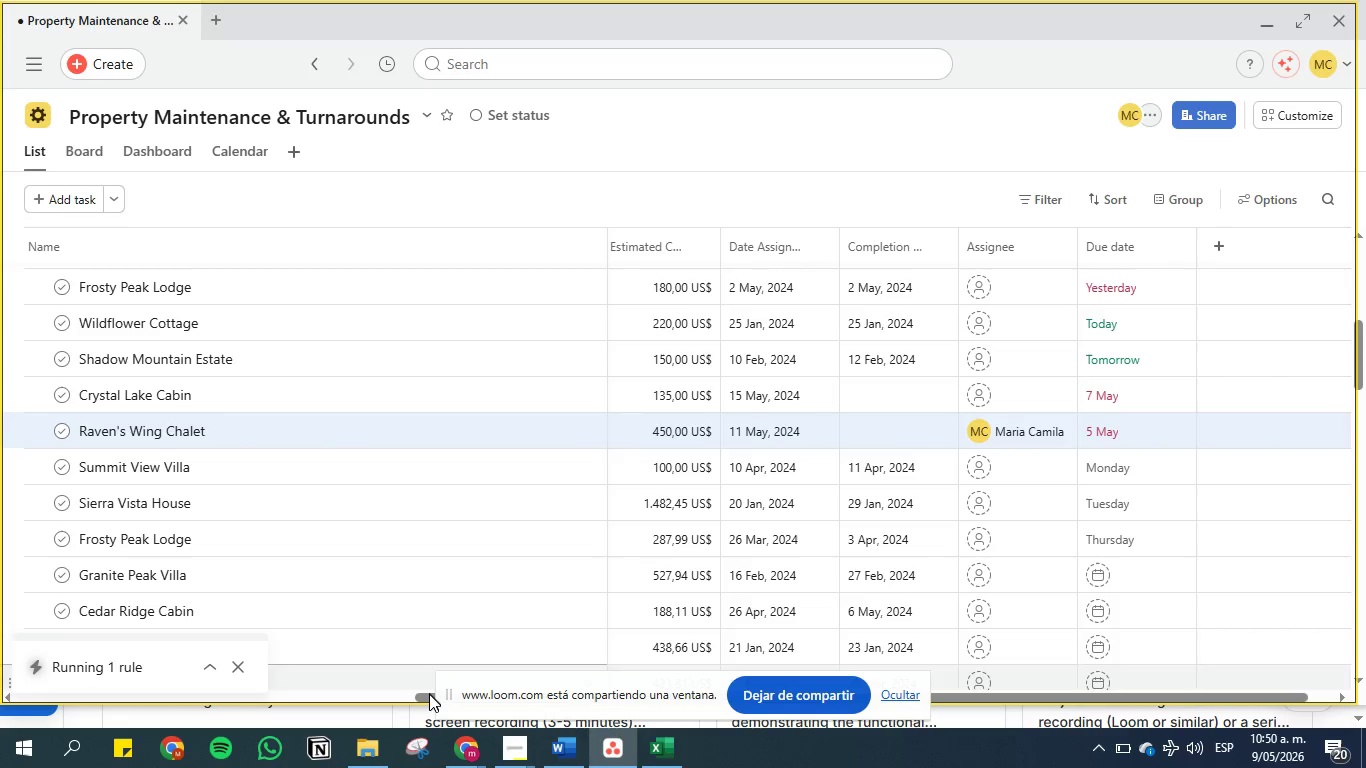 
left_click_drag(start_coordinate=[426, 696], to_coordinate=[73, 692])
 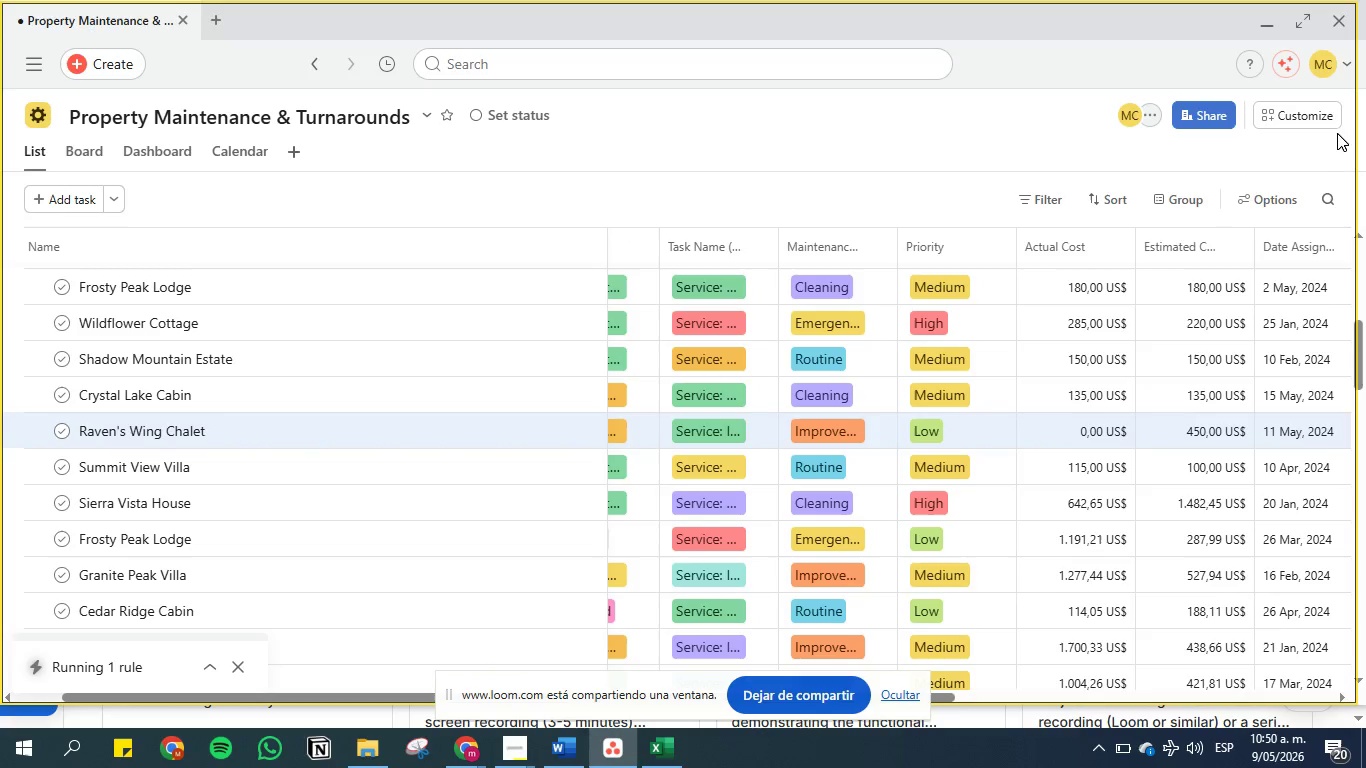 
left_click([1323, 117])
 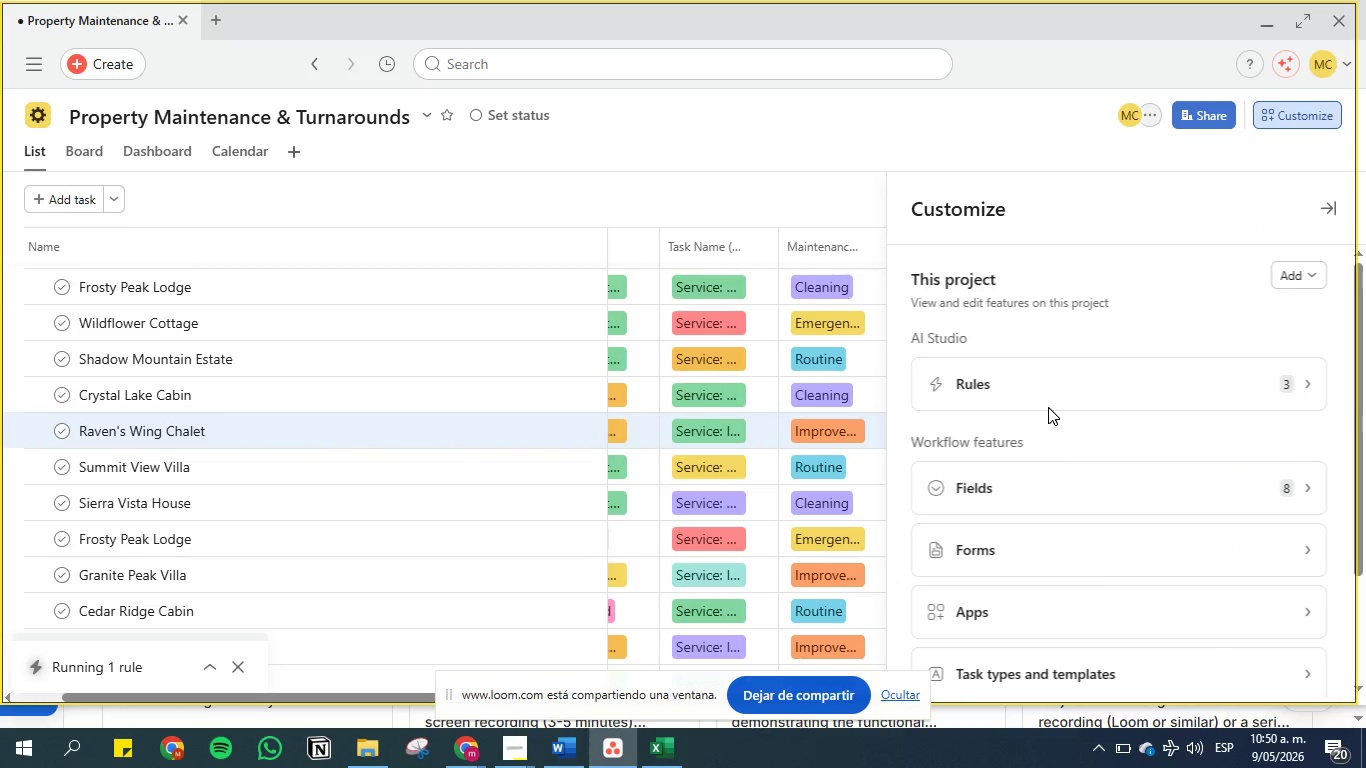 
left_click([1048, 398])
 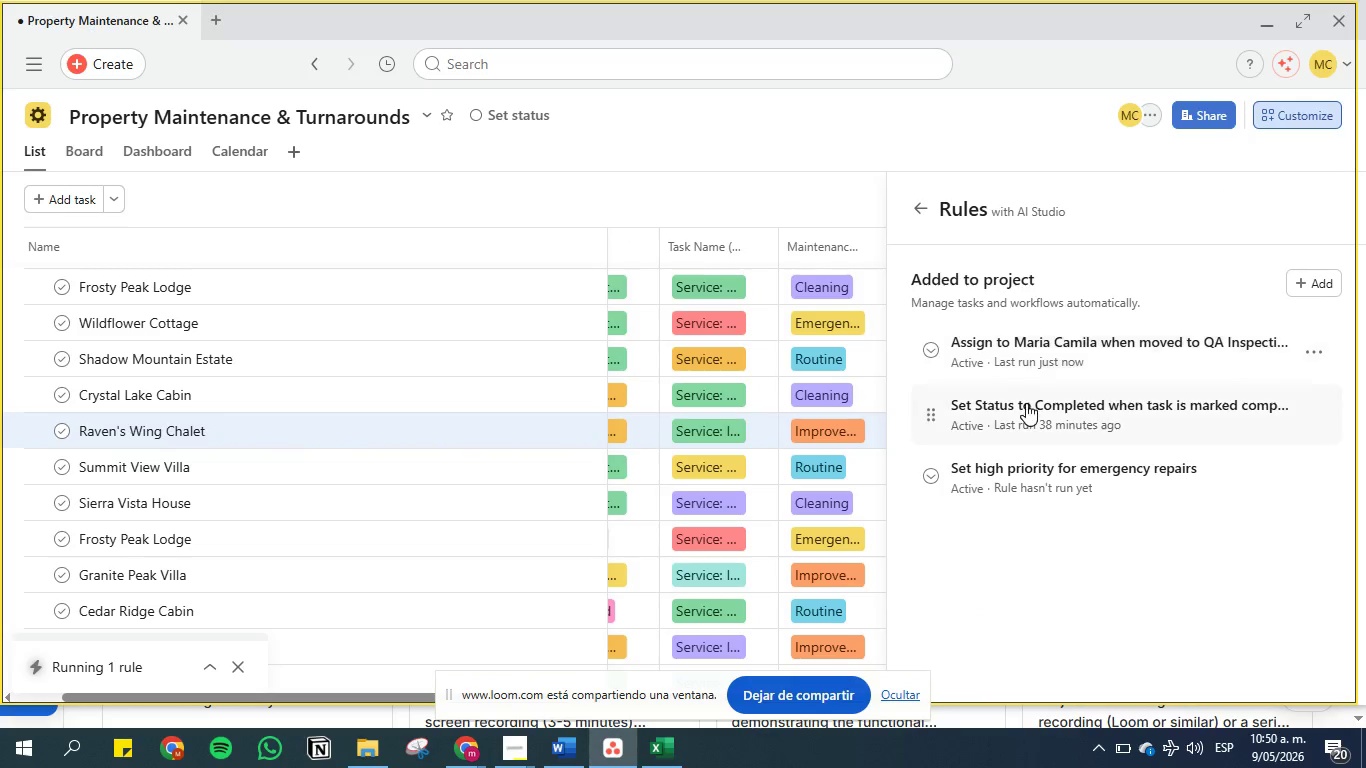 
left_click([1026, 403])
 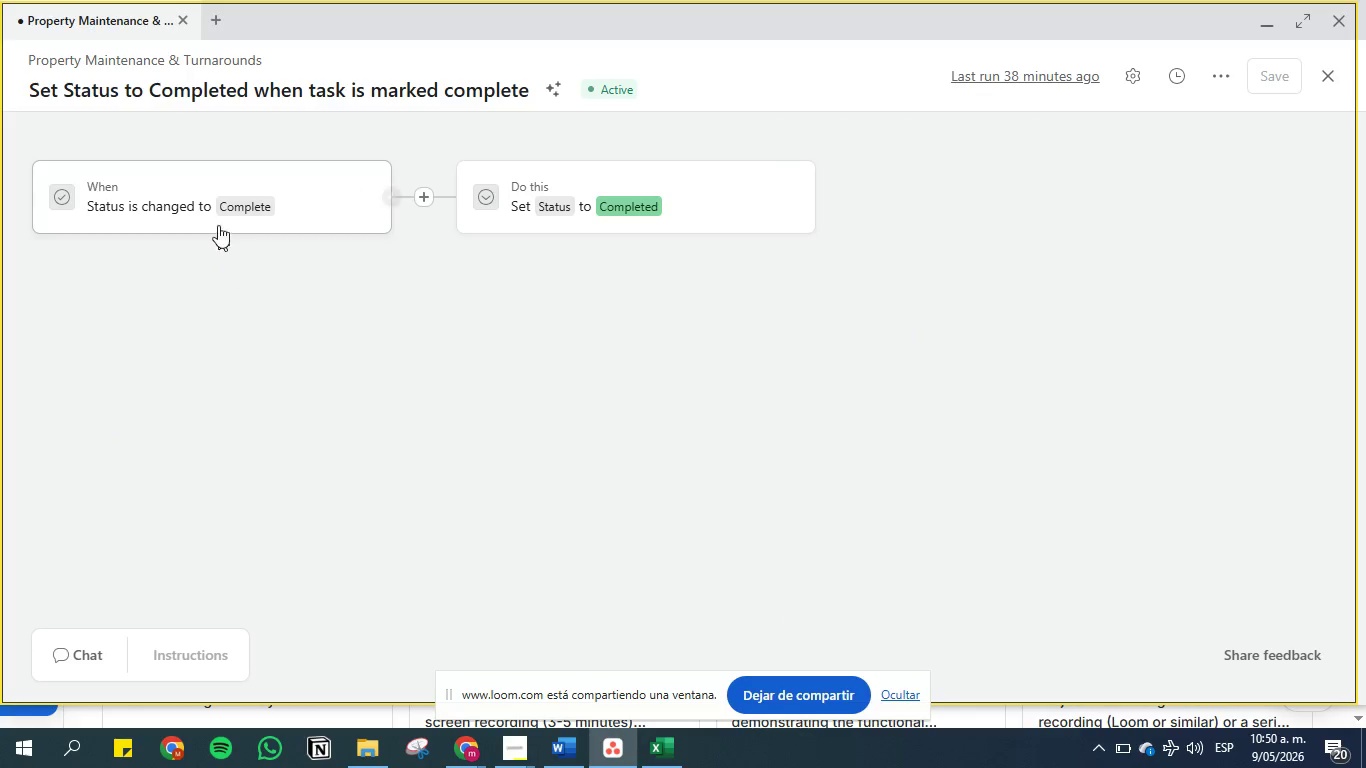 
wait(9.78)
 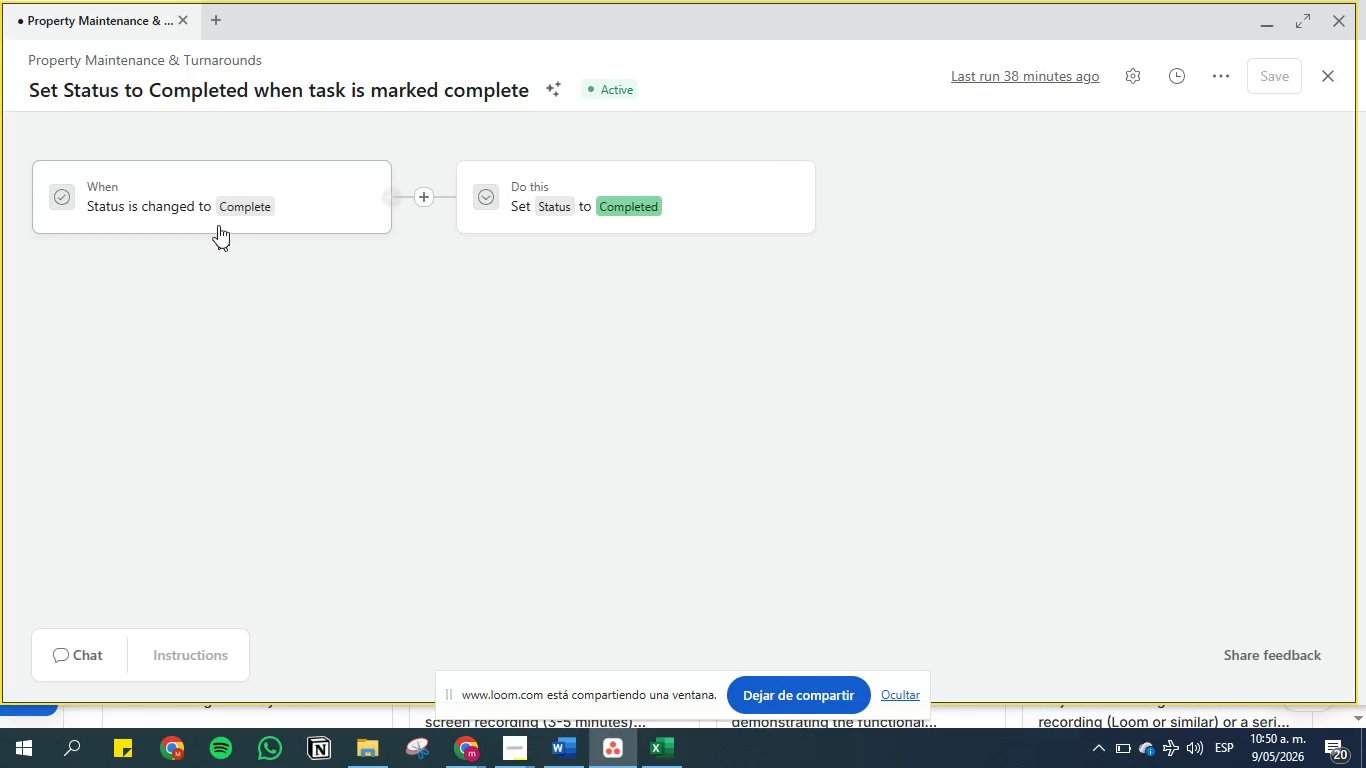 
left_click([1337, 71])
 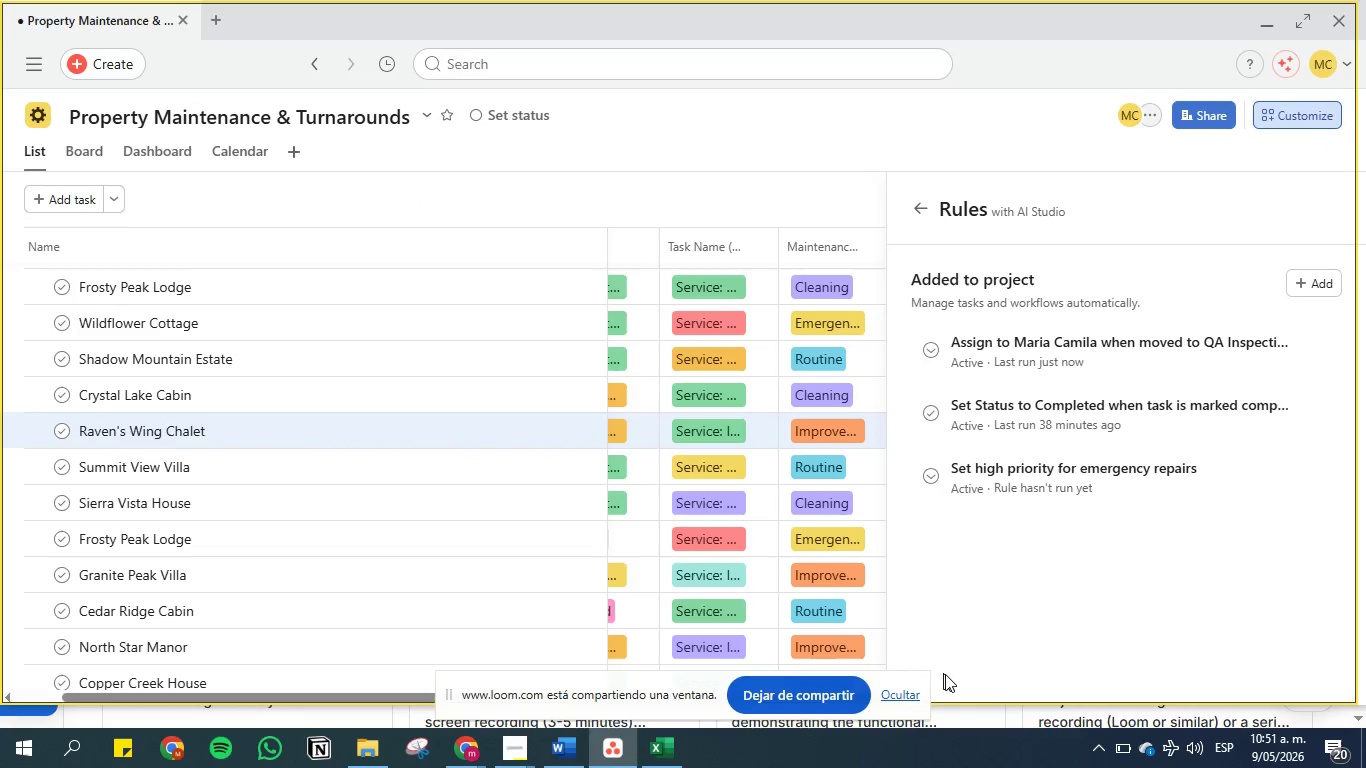 
scroll: coordinate [685, 682], scroll_direction: down, amount: 3.0
 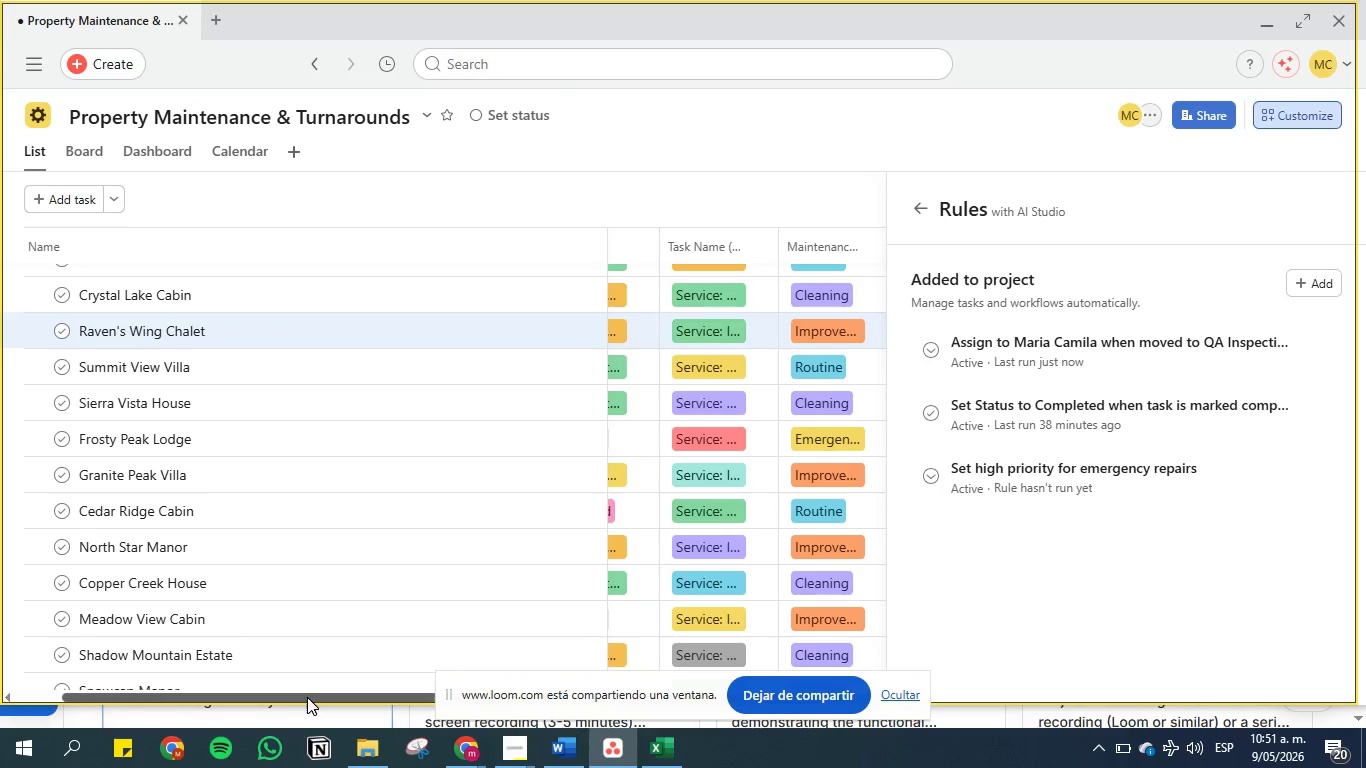 
left_click_drag(start_coordinate=[307, 696], to_coordinate=[0, 676])
 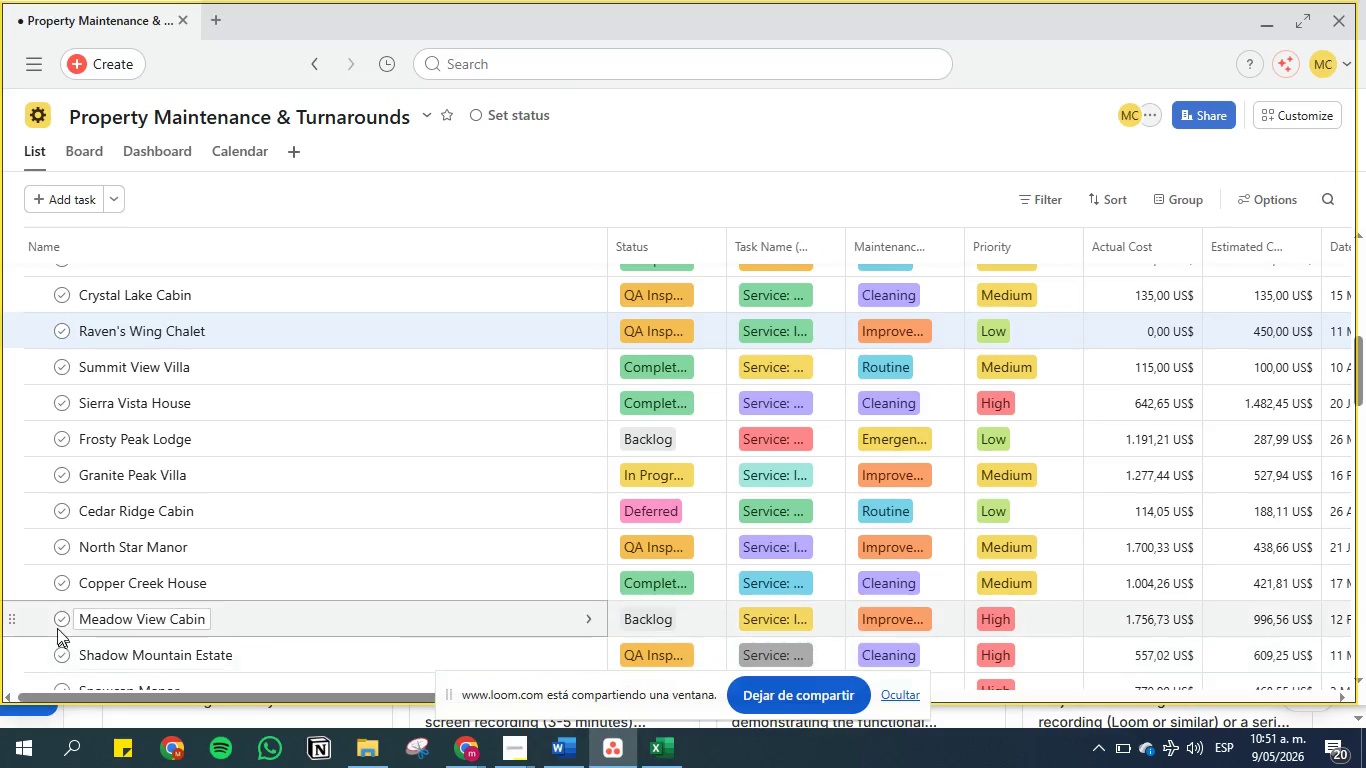 
left_click([58, 617])
 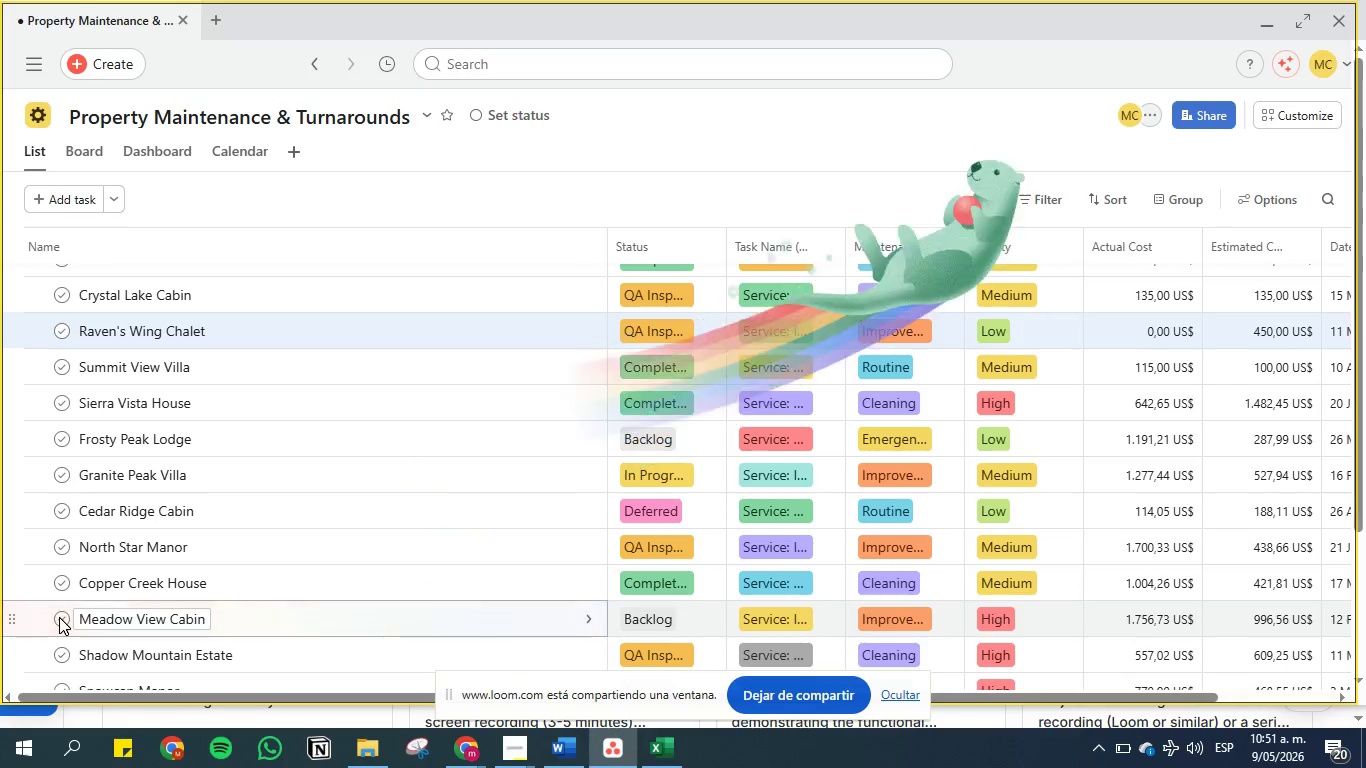 
mouse_move([431, 634])
 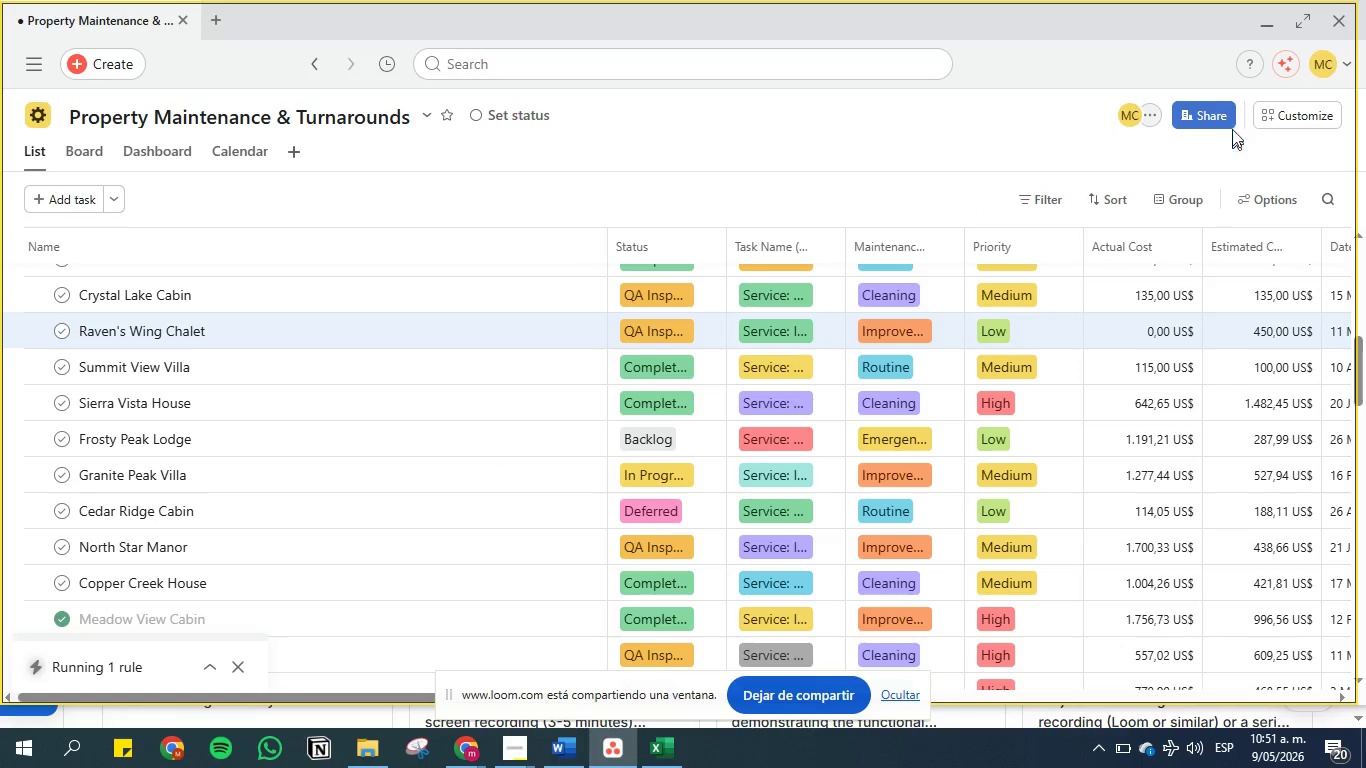 
left_click([1296, 110])
 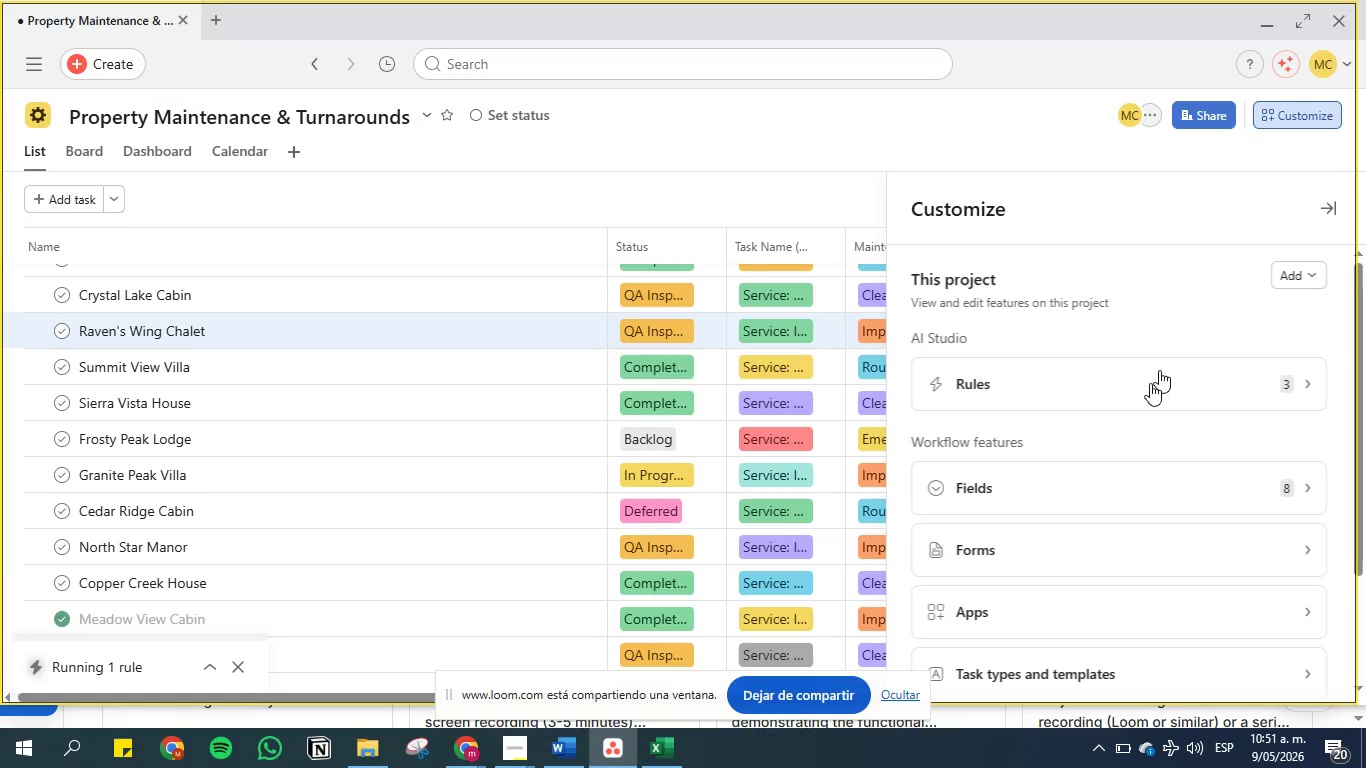 
left_click_drag(start_coordinate=[1134, 397], to_coordinate=[1136, 404])
 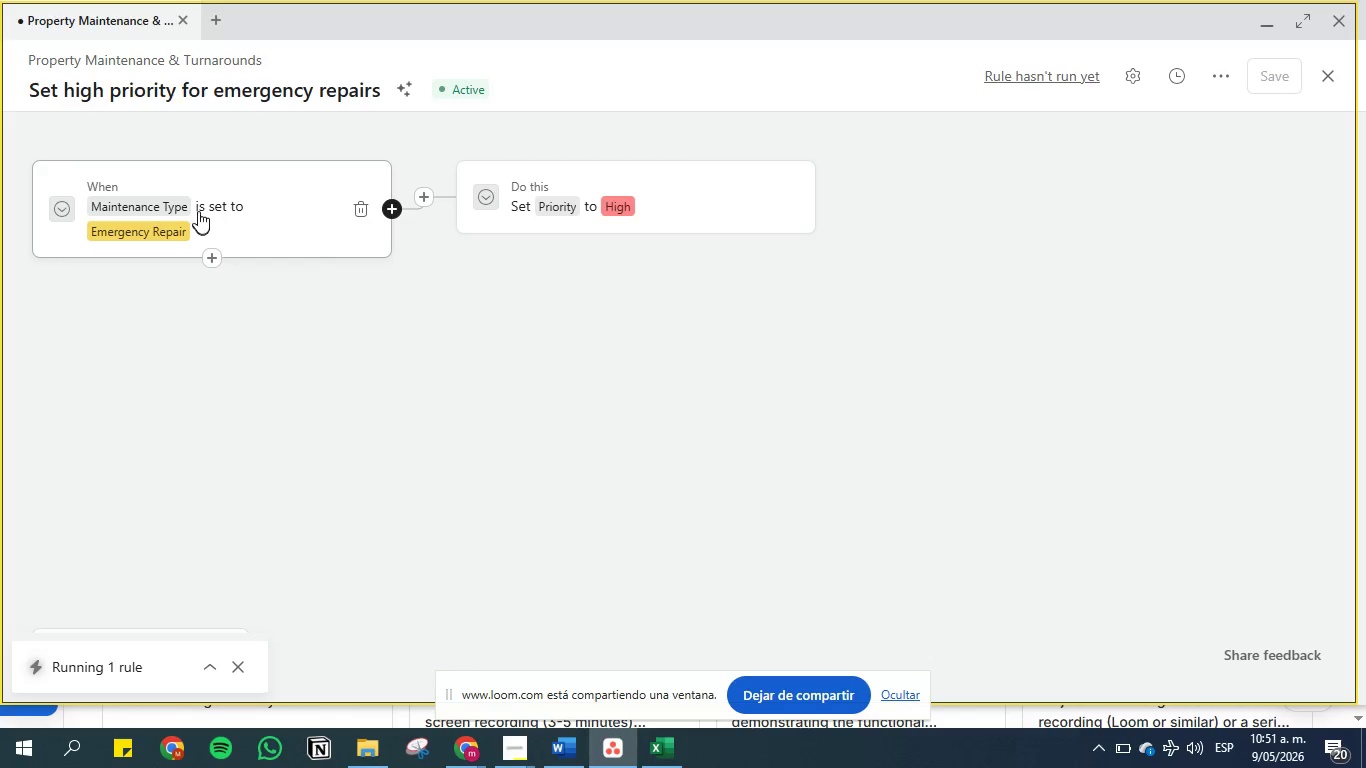 
wait(8.41)
 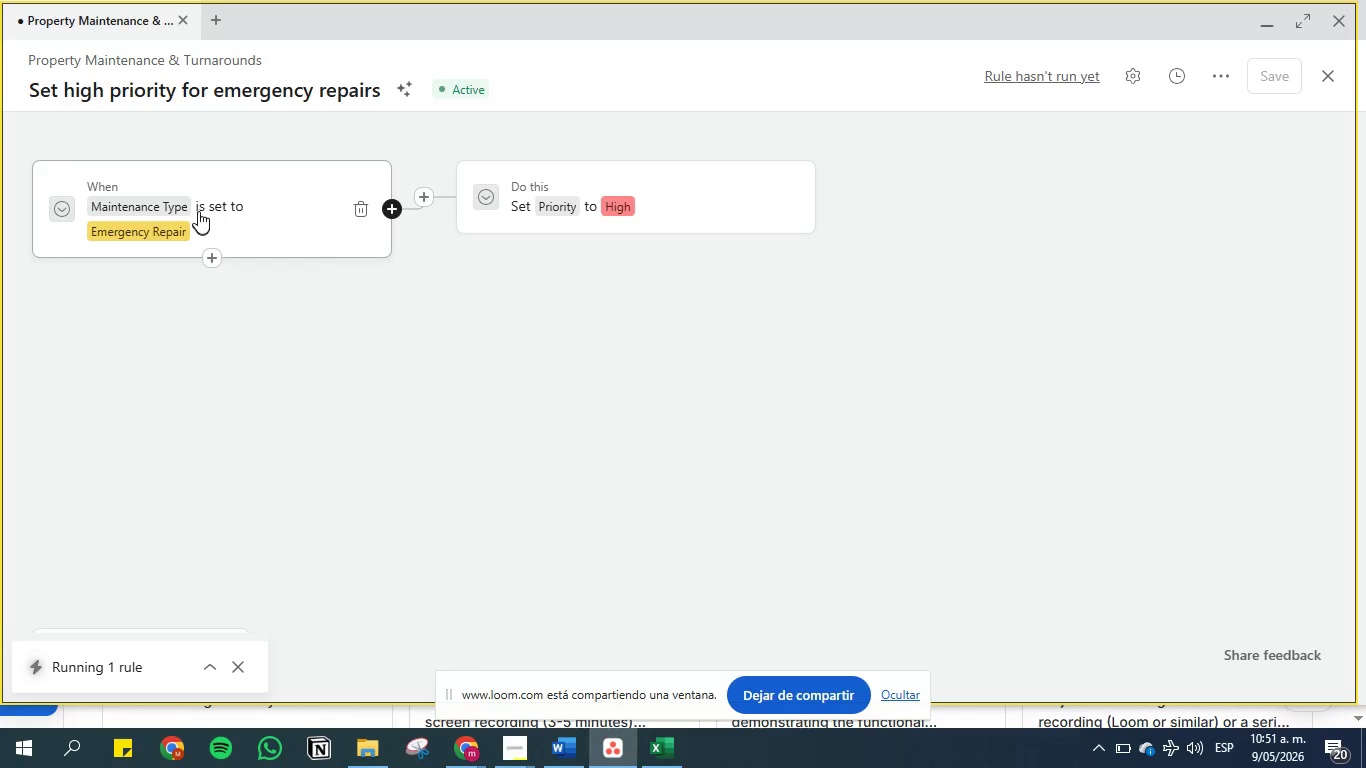 
left_click([1321, 67])
 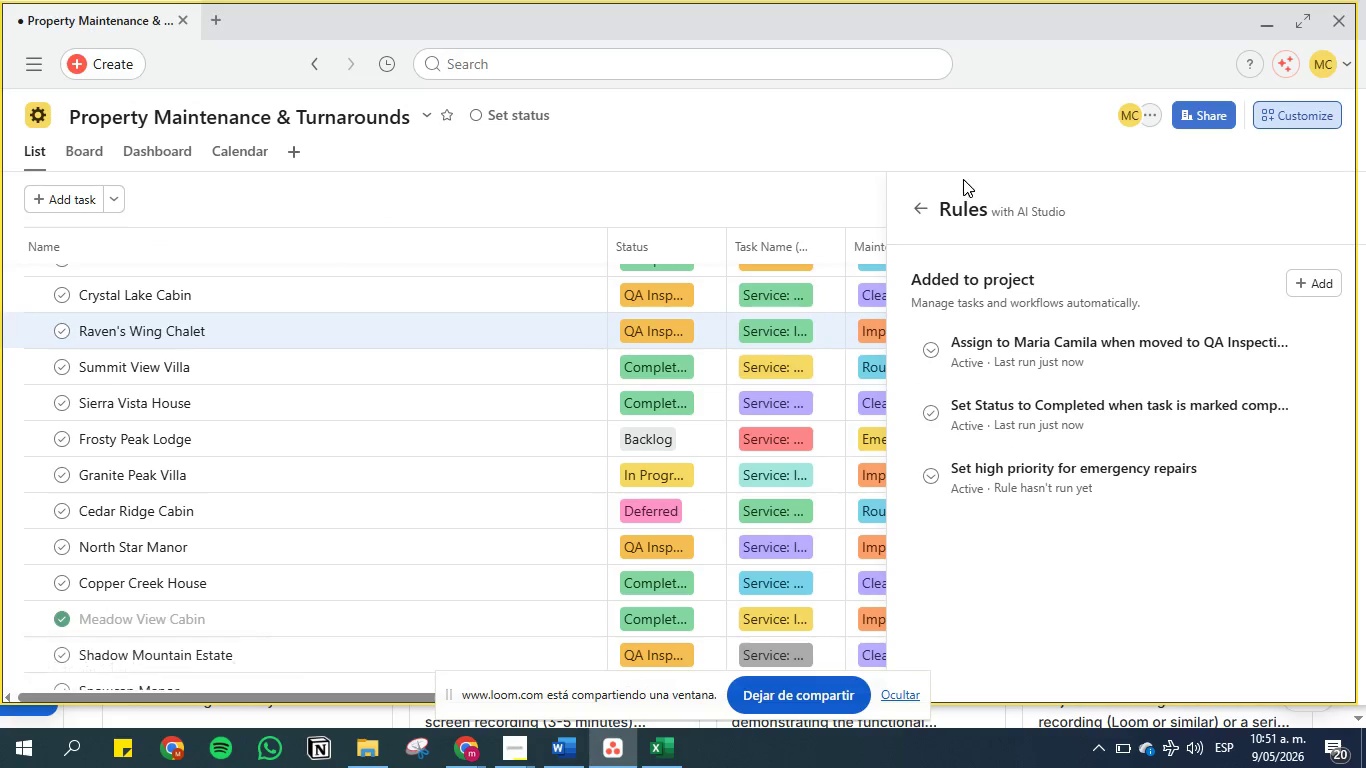 
left_click([920, 211])
 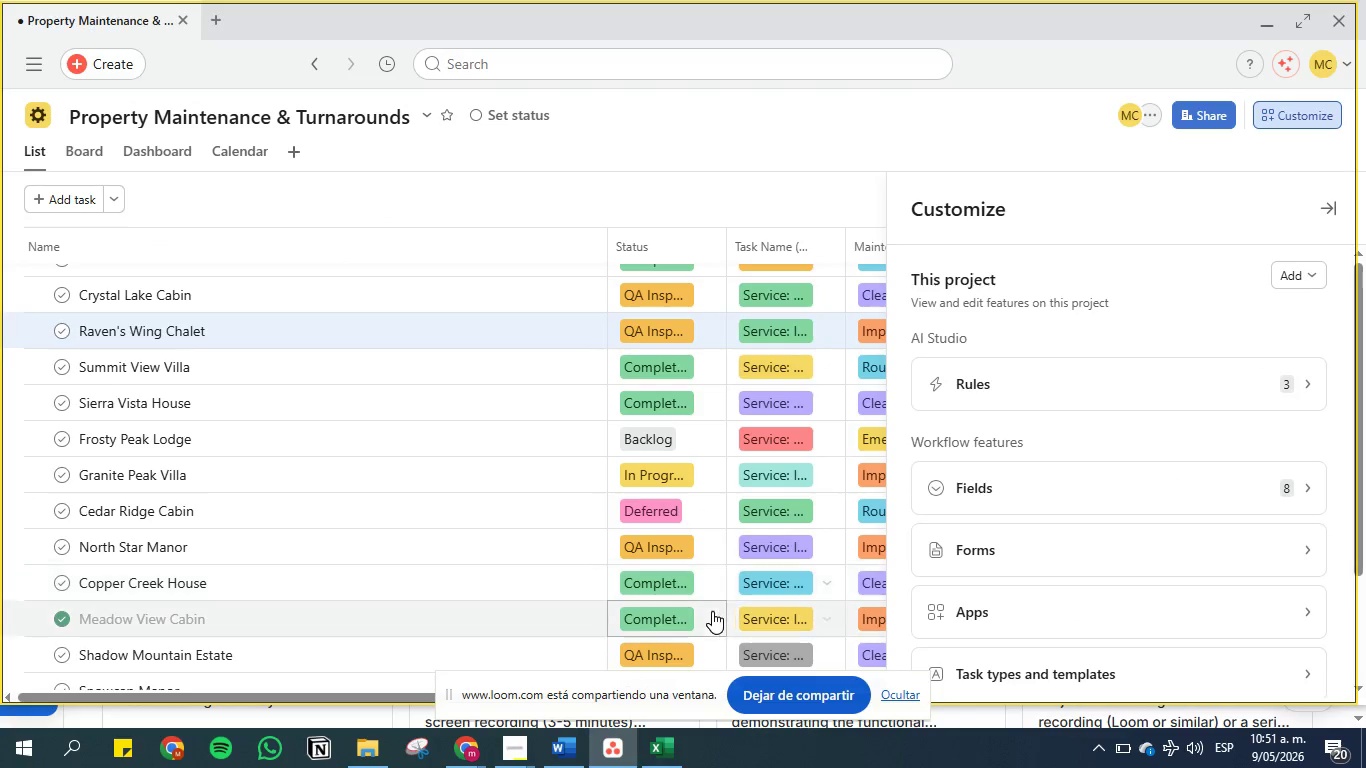 
scroll: coordinate [744, 602], scroll_direction: down, amount: 1.0
 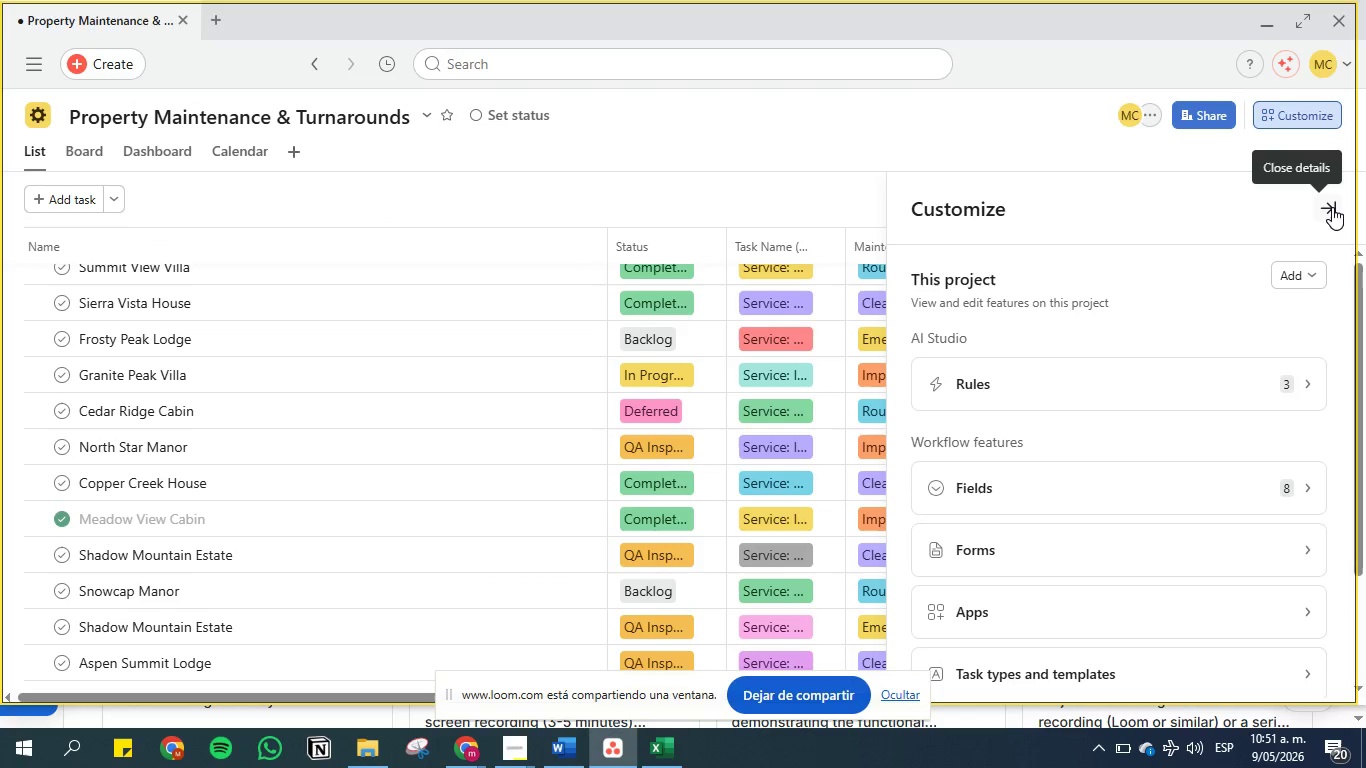 
left_click([1332, 207])
 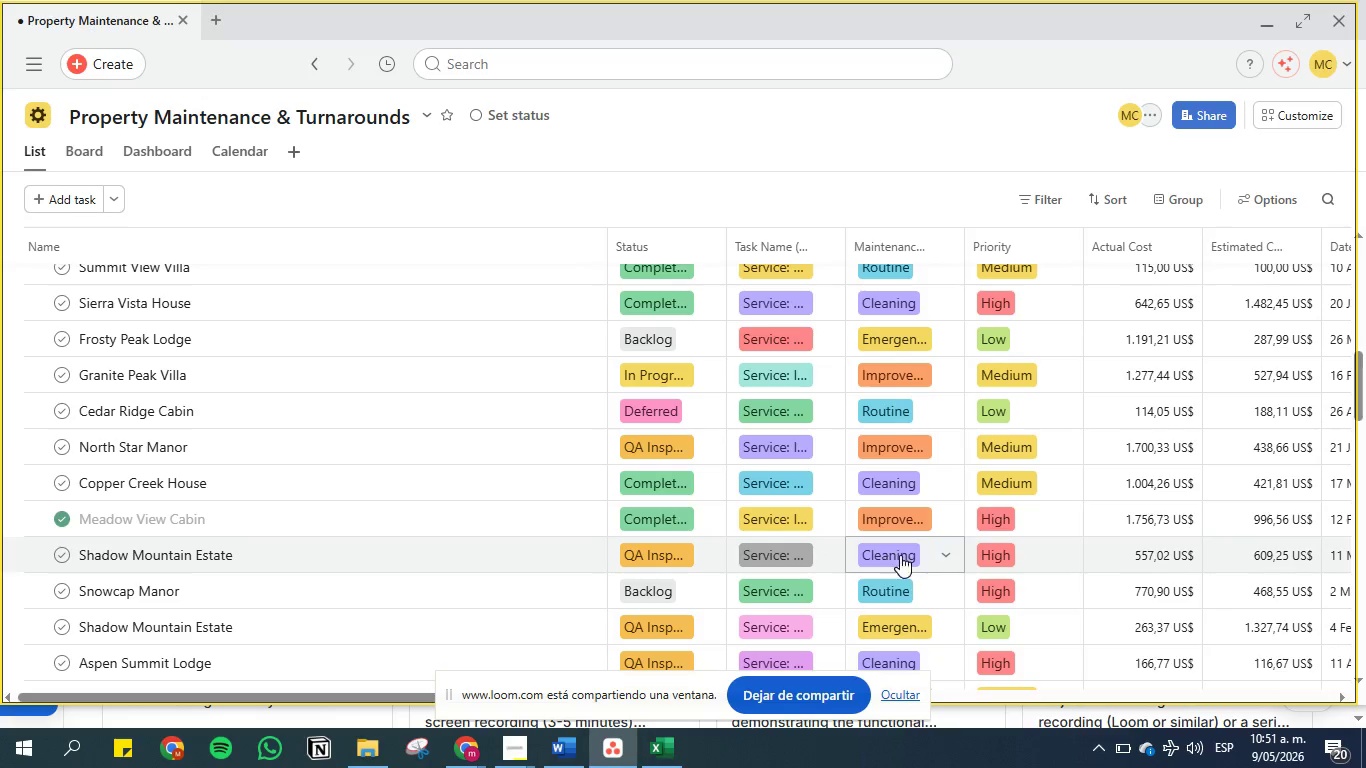 
left_click([951, 555])
 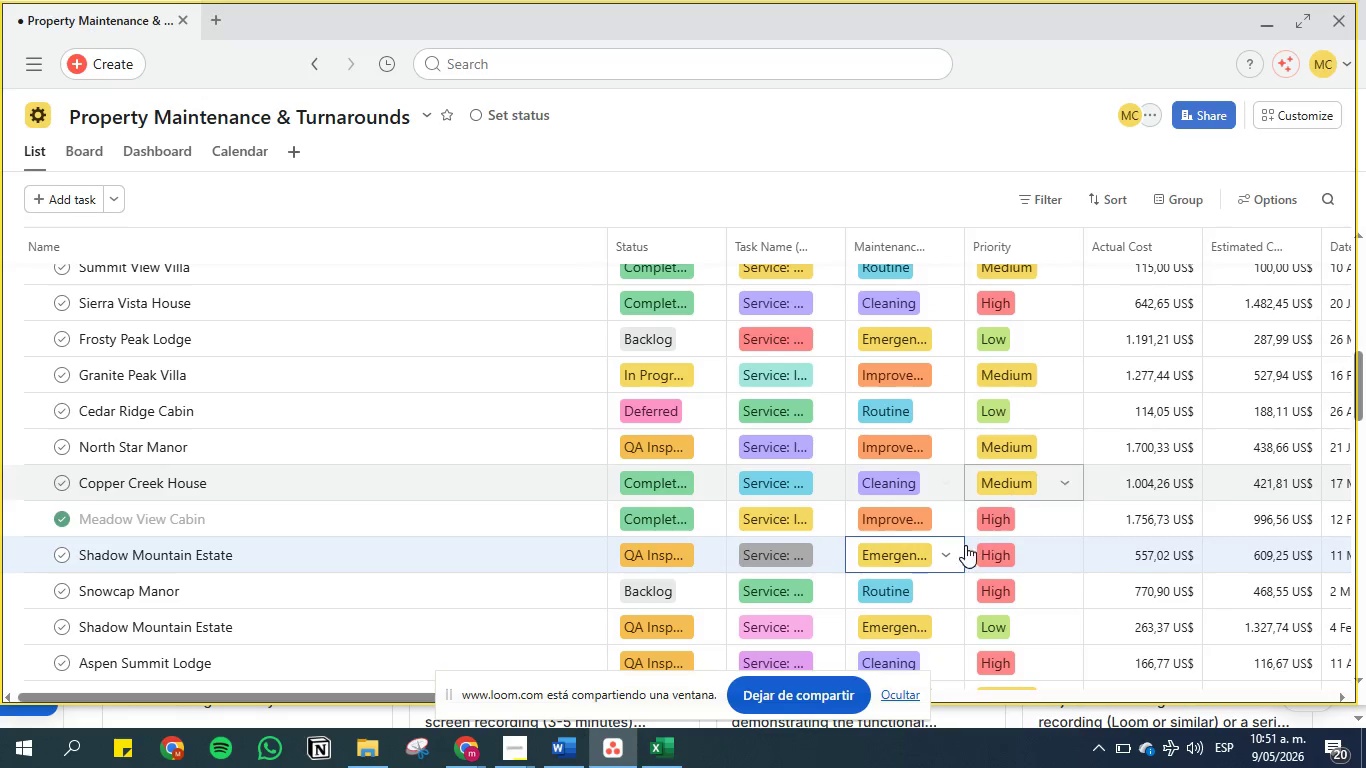 
left_click([770, 168])
 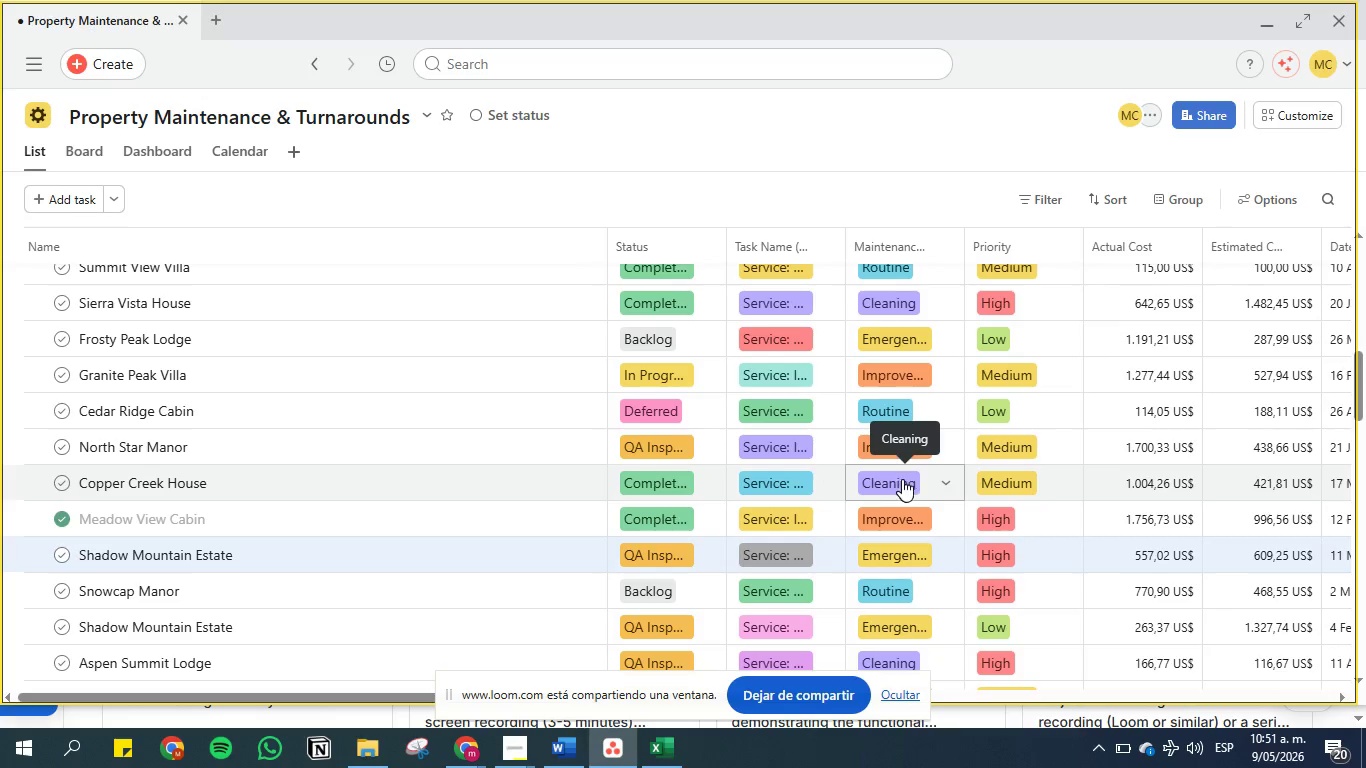 
left_click([940, 479])
 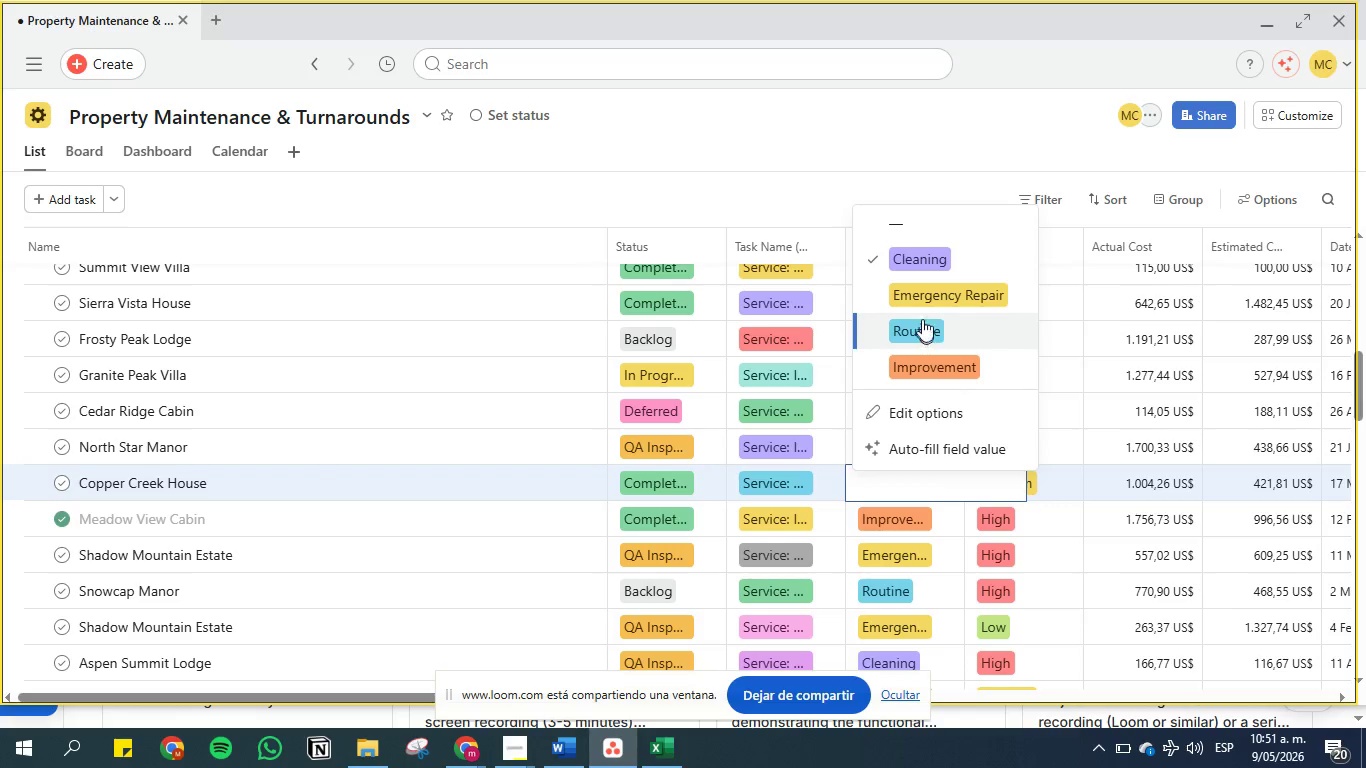 
left_click([921, 290])
 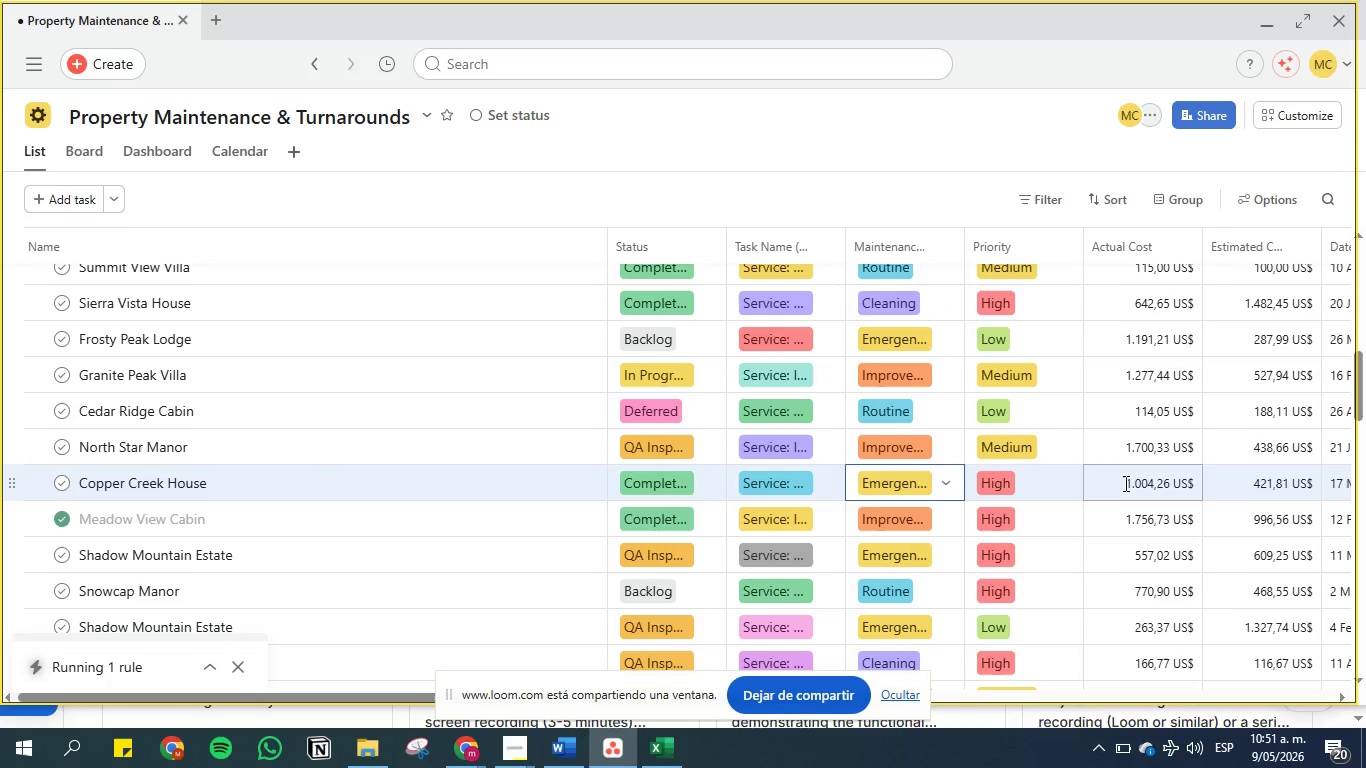 
wait(8.41)
 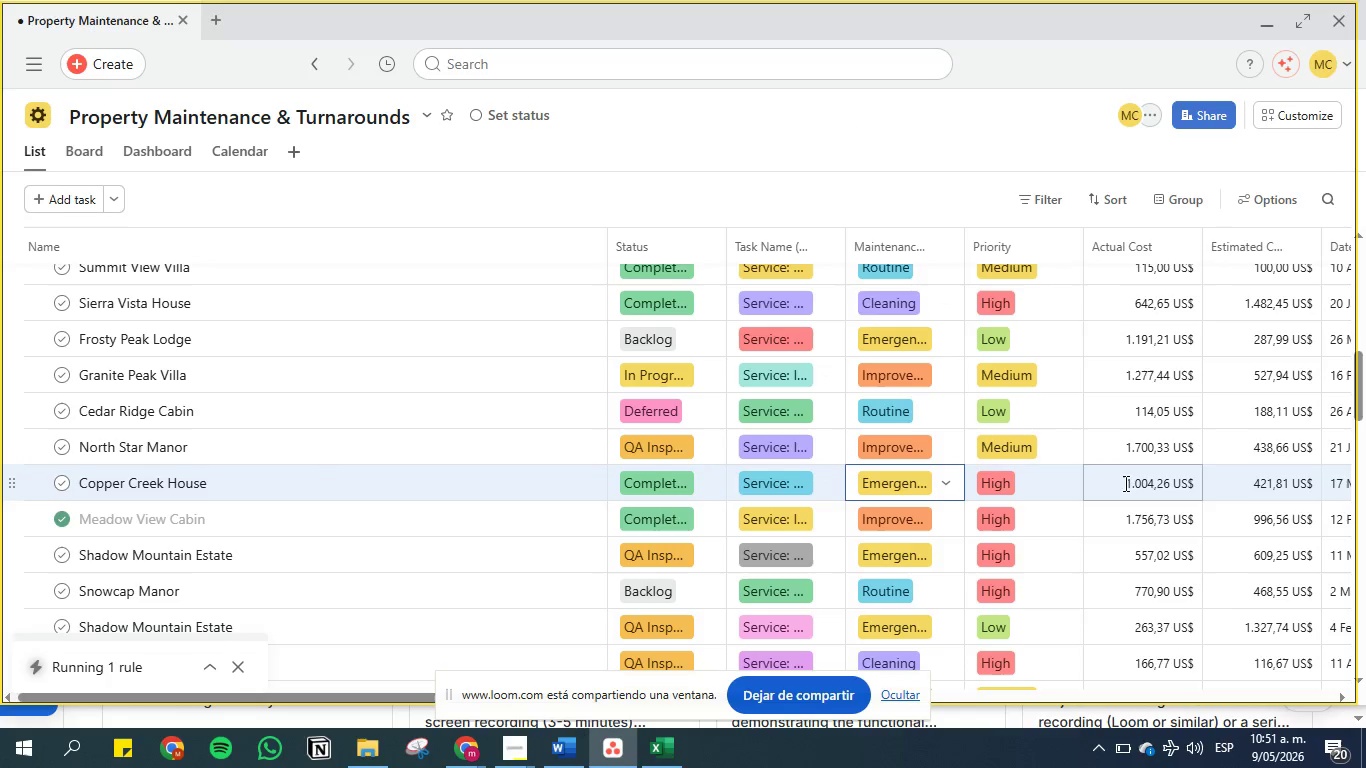 
scroll: coordinate [889, 429], scroll_direction: down, amount: 21.0
 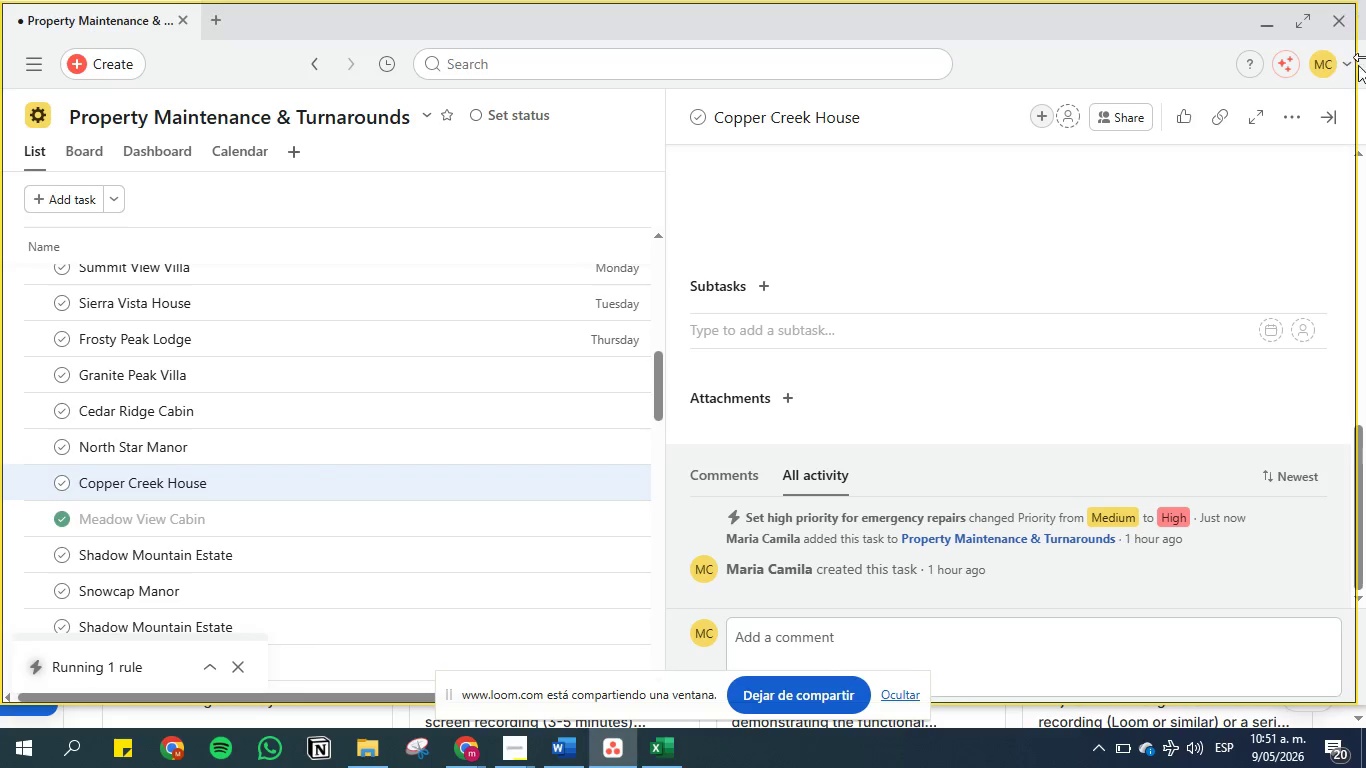 
left_click([1334, 119])
 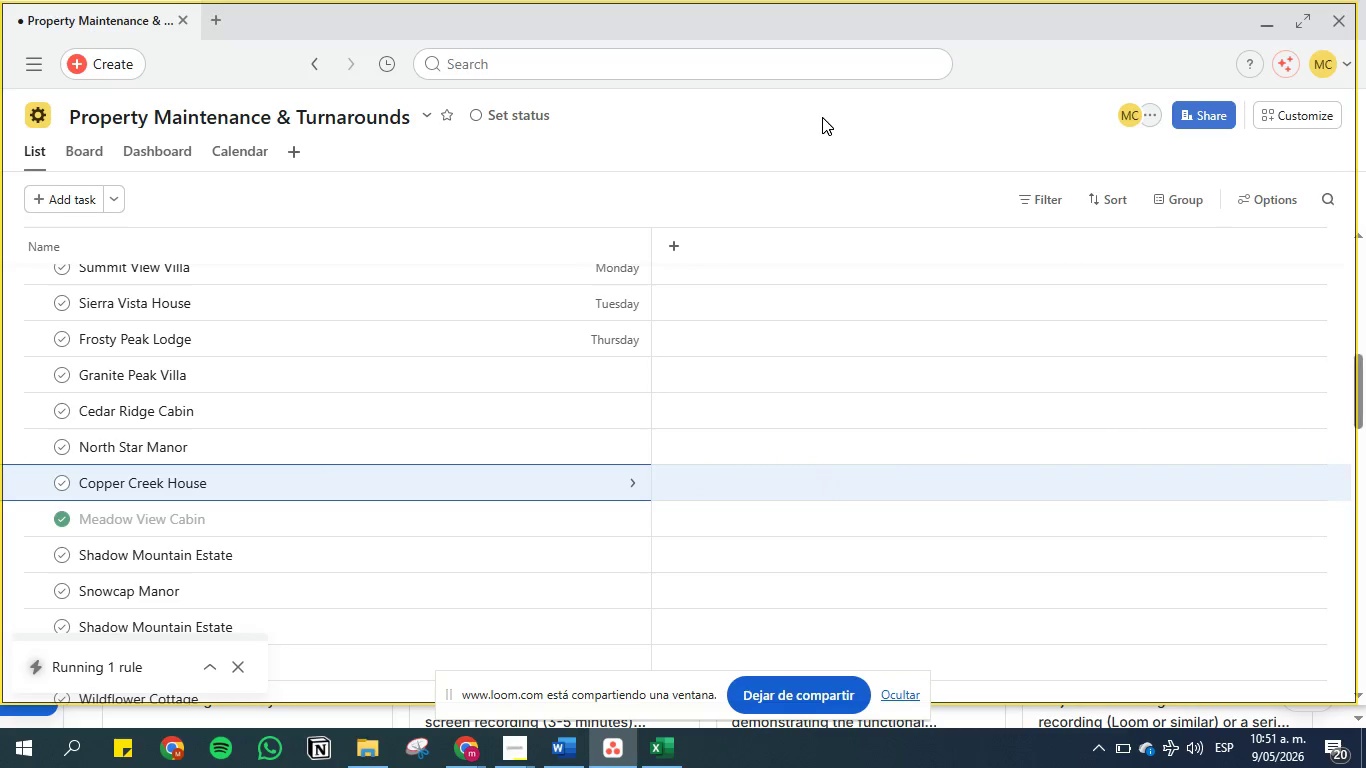 
left_click([822, 117])
 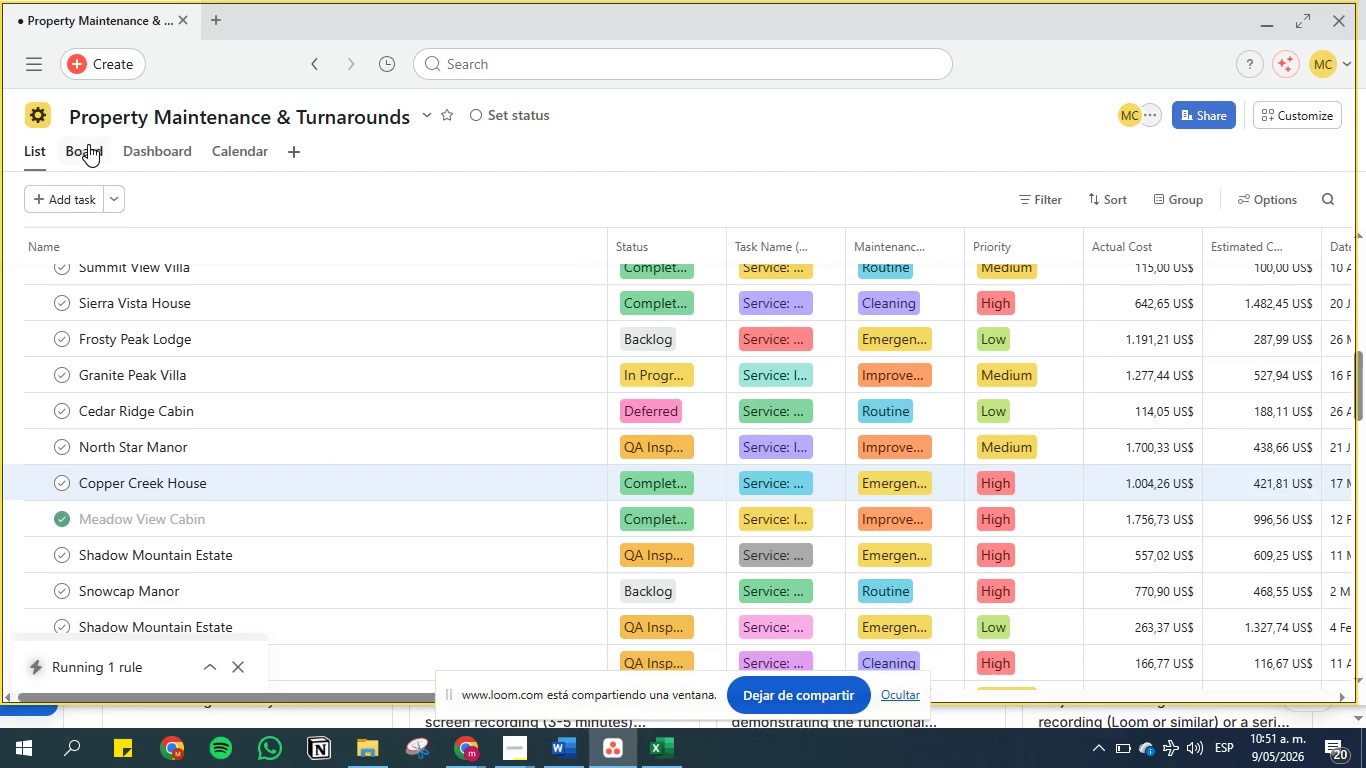 
double_click([165, 154])
 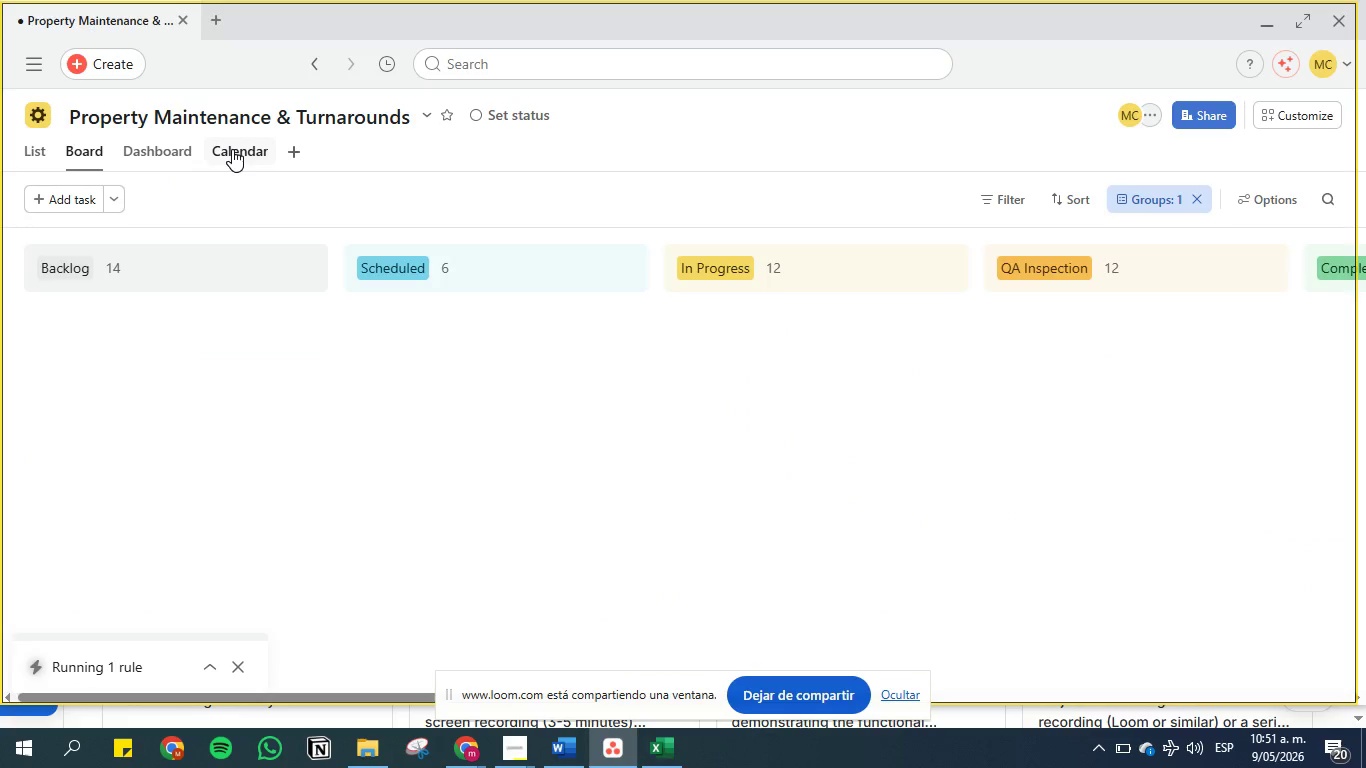 
triple_click([232, 149])
 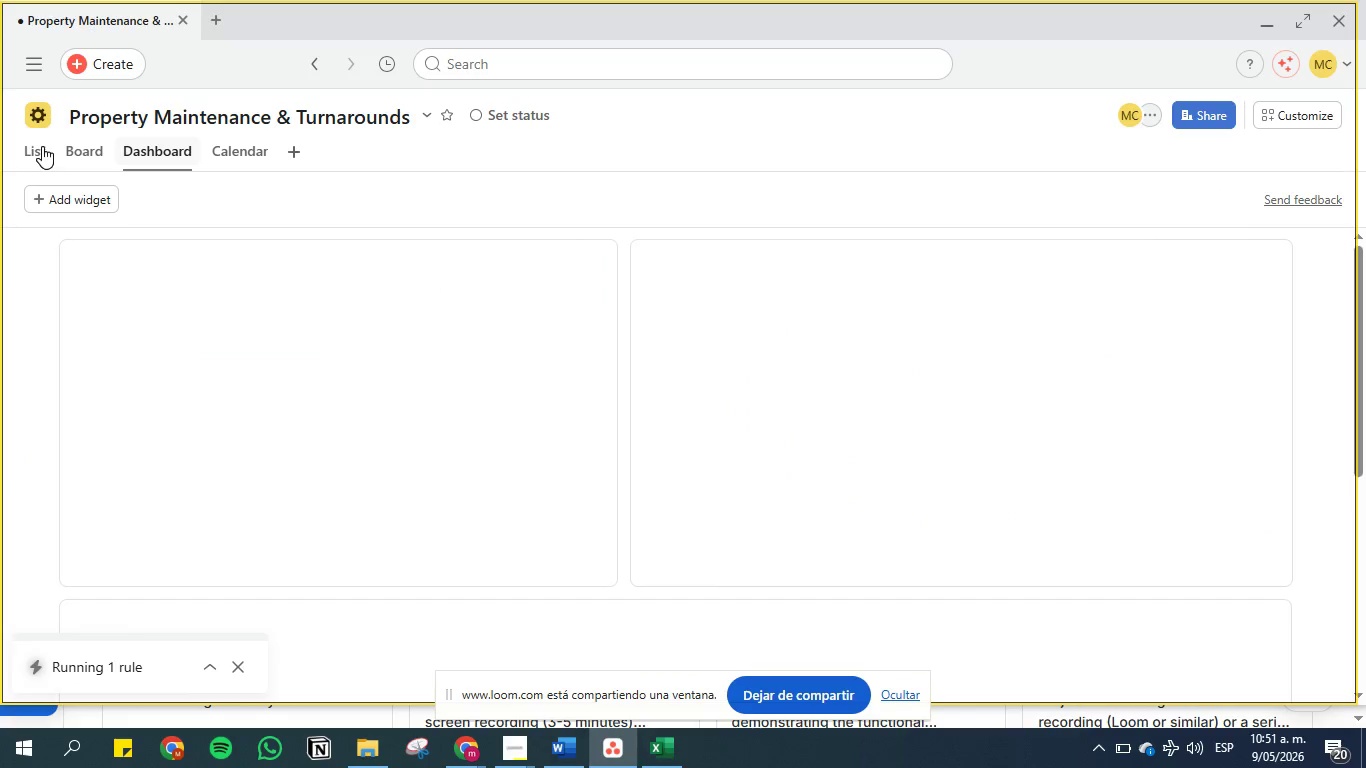 
left_click([34, 147])
 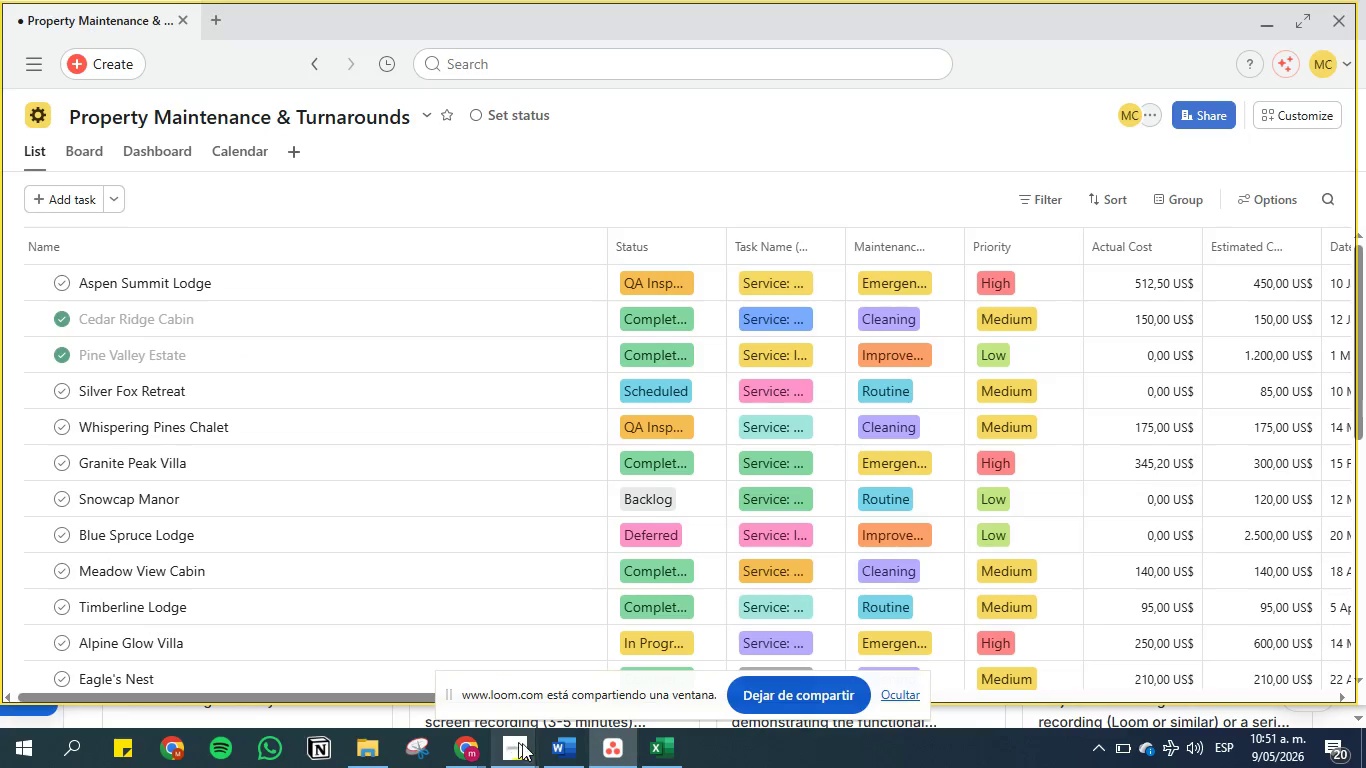 
left_click([464, 745])
 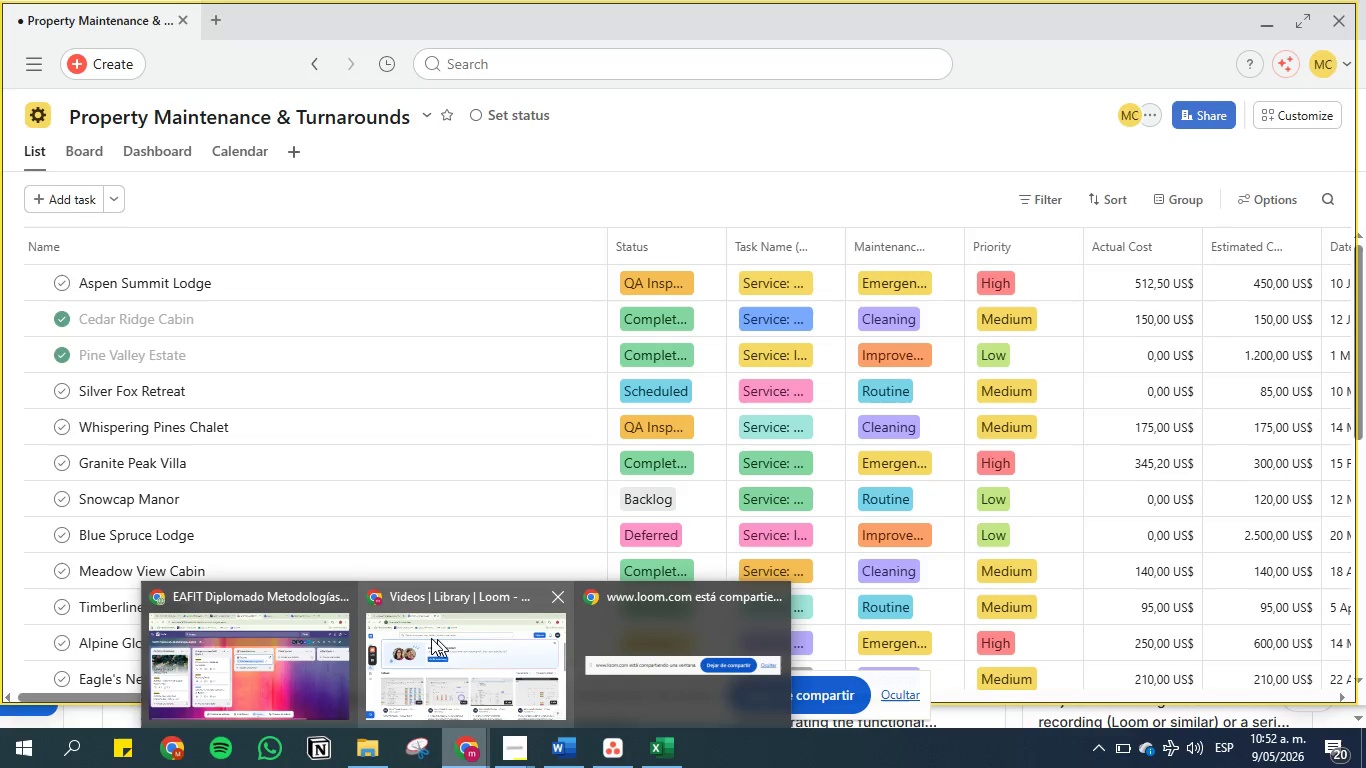 
left_click([429, 638])
 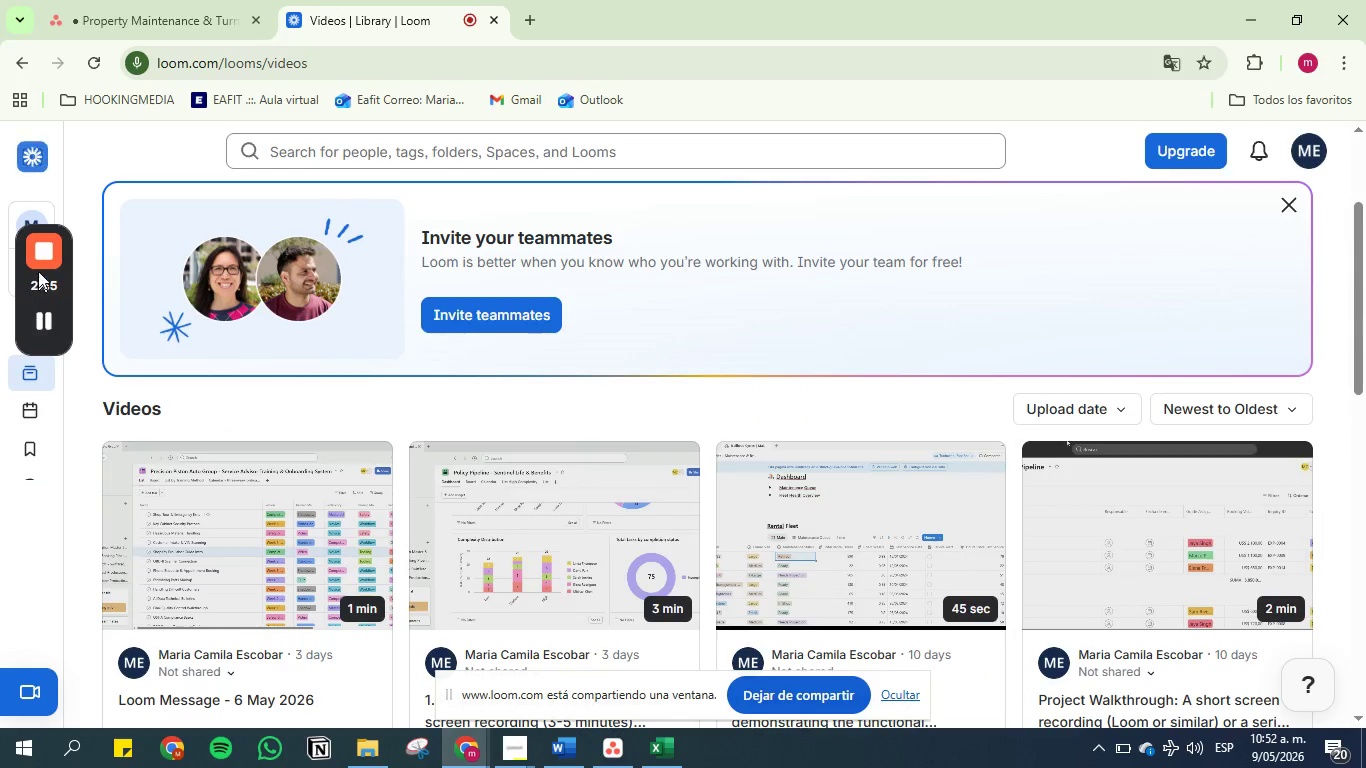 
left_click([40, 253])
 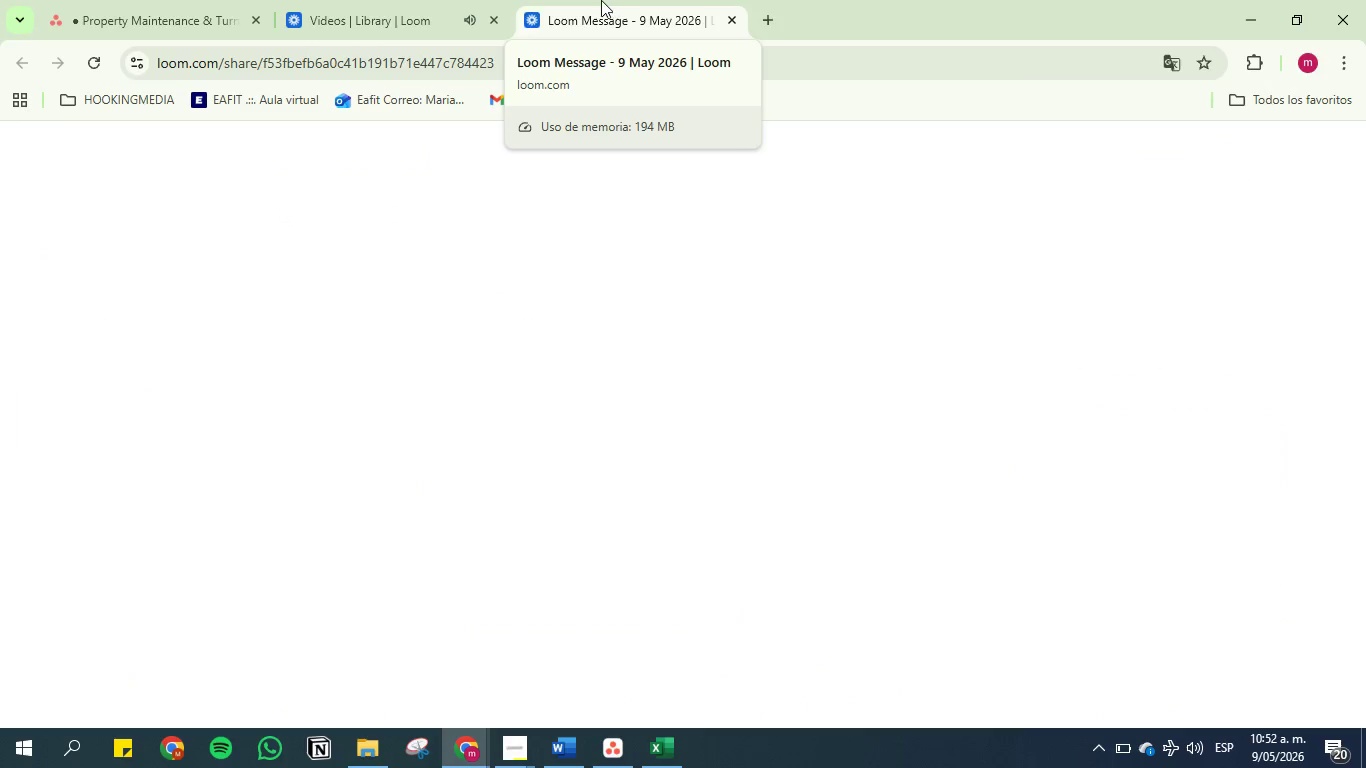 
left_click([562, 762])
 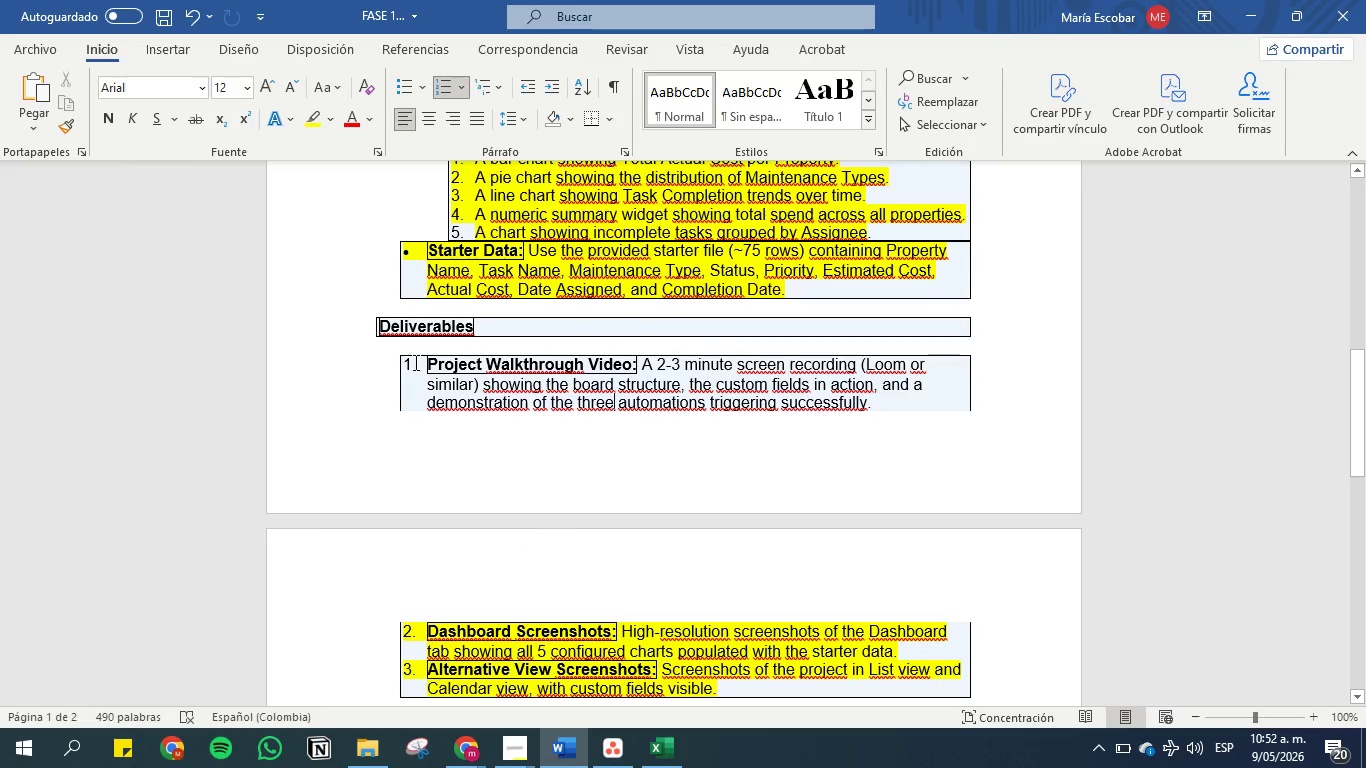 
left_click_drag(start_coordinate=[407, 363], to_coordinate=[371, 386])
 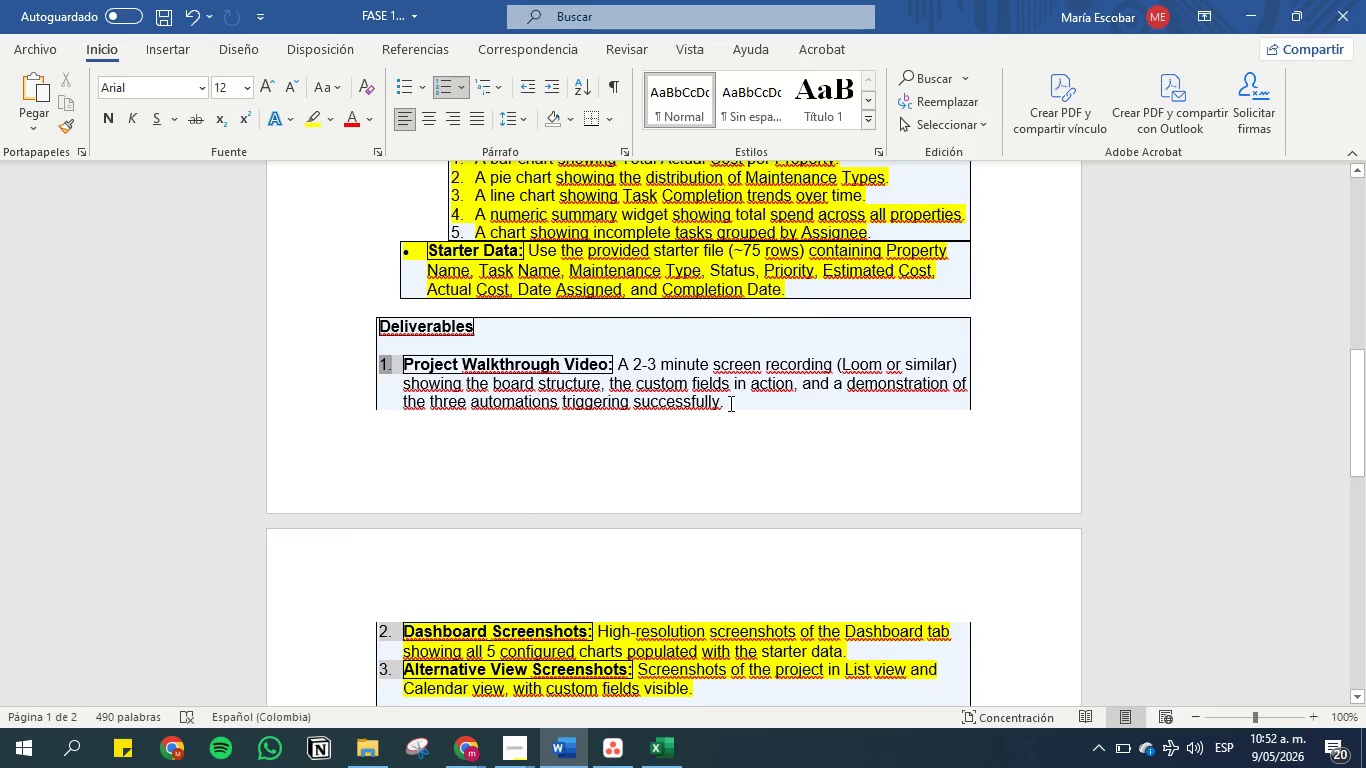 
left_click_drag(start_coordinate=[729, 403], to_coordinate=[405, 360])
 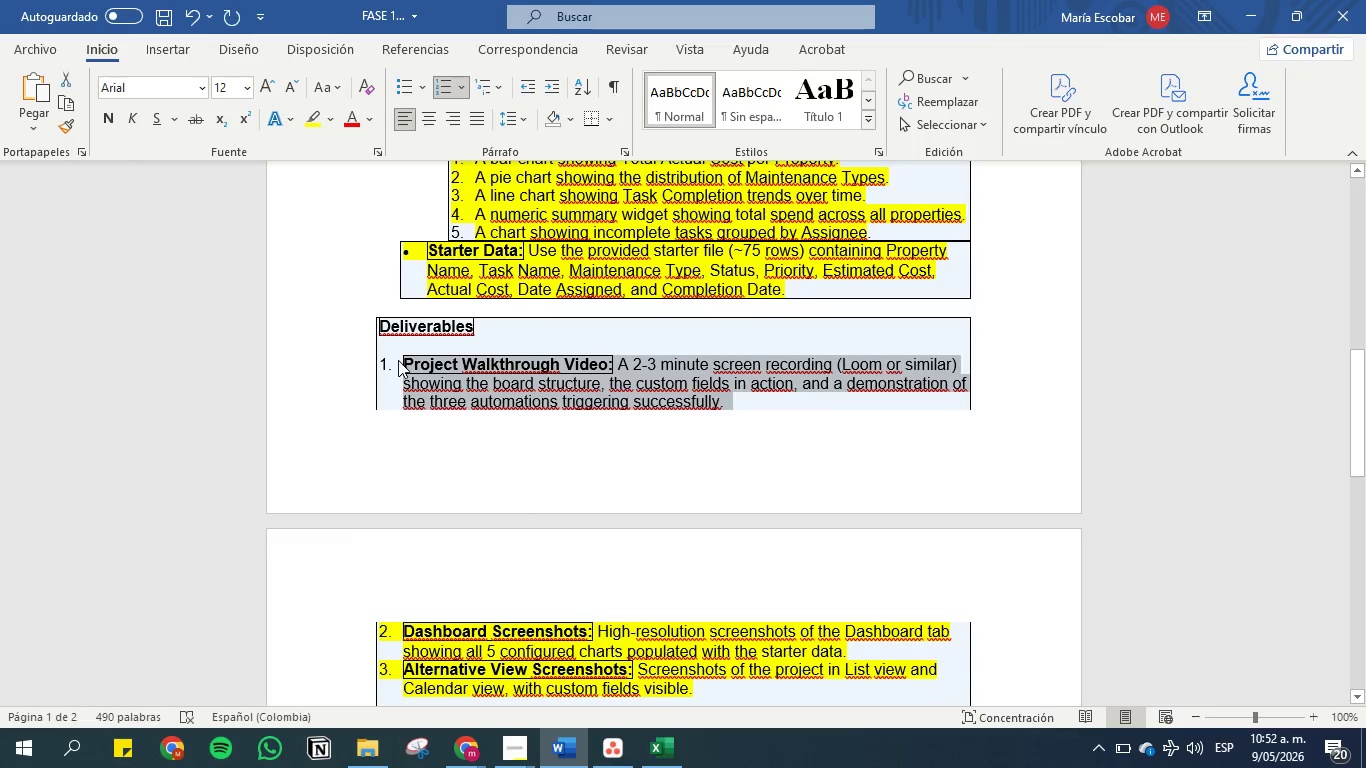 
hold_key(key=ControlLeft, duration=0.91)
 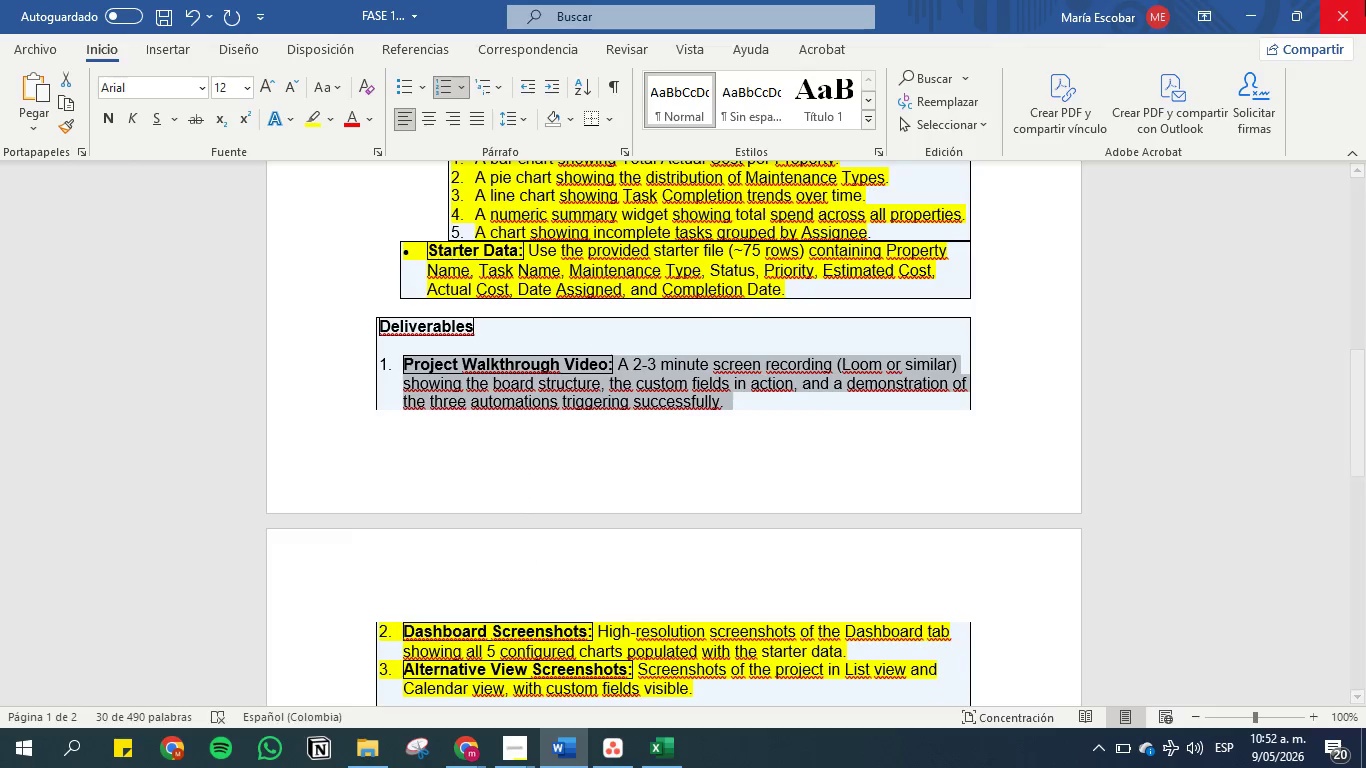 
hold_key(key=C, duration=0.31)
 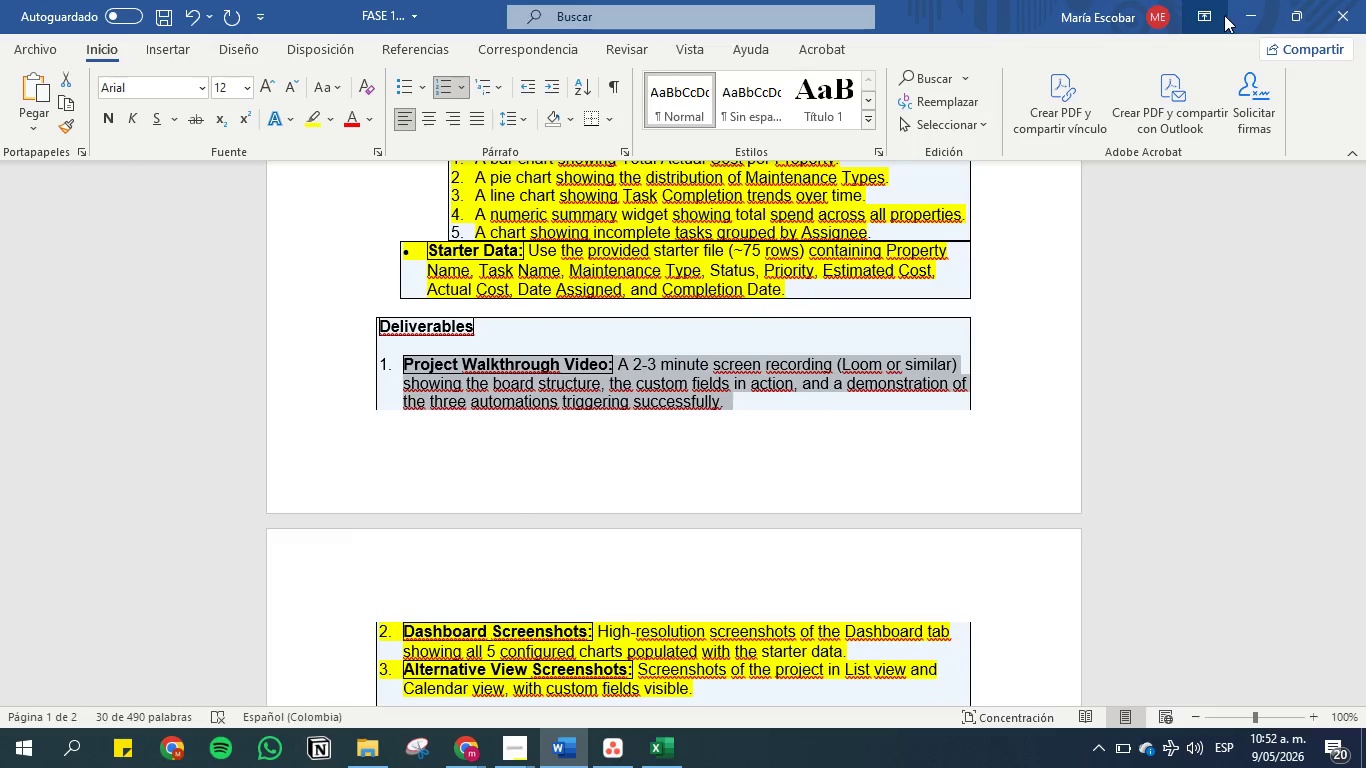 
left_click([1245, 12])
 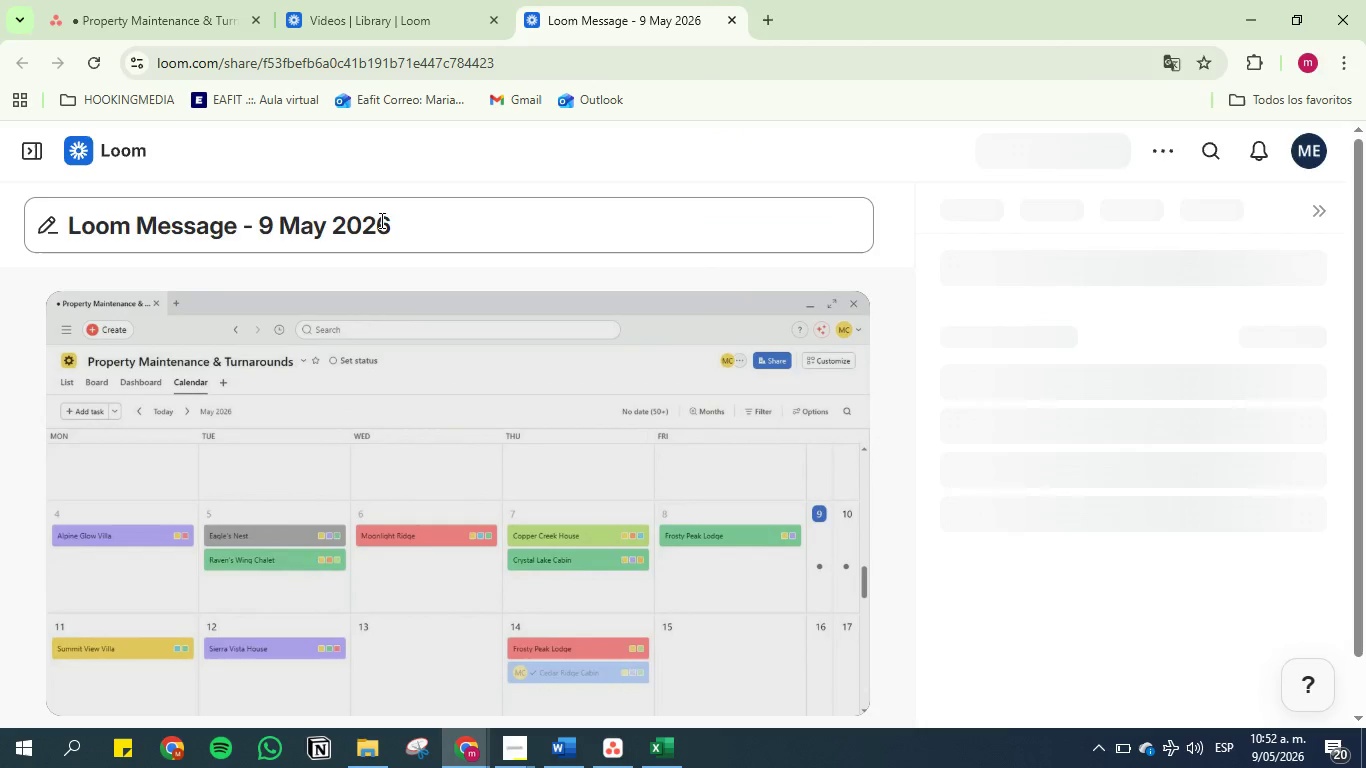 
double_click([380, 220])
 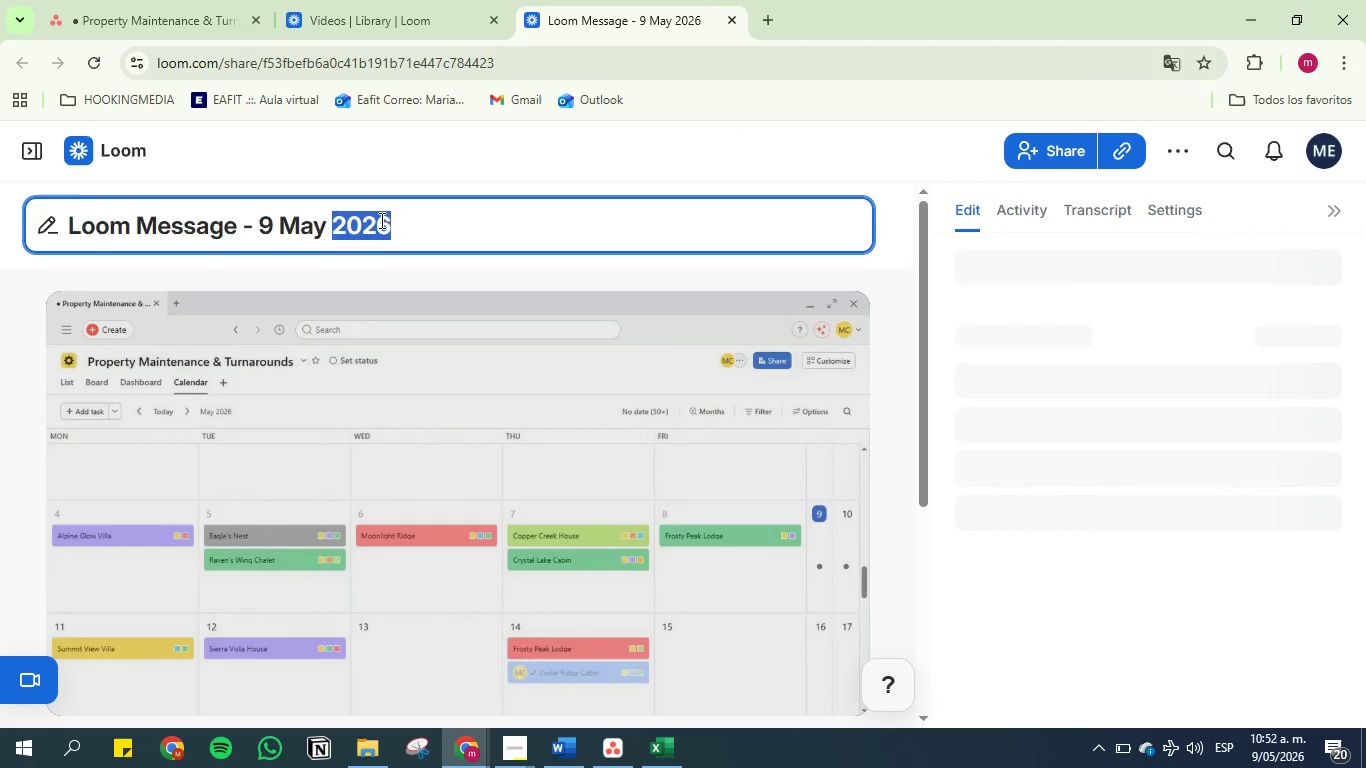 
triple_click([380, 220])
 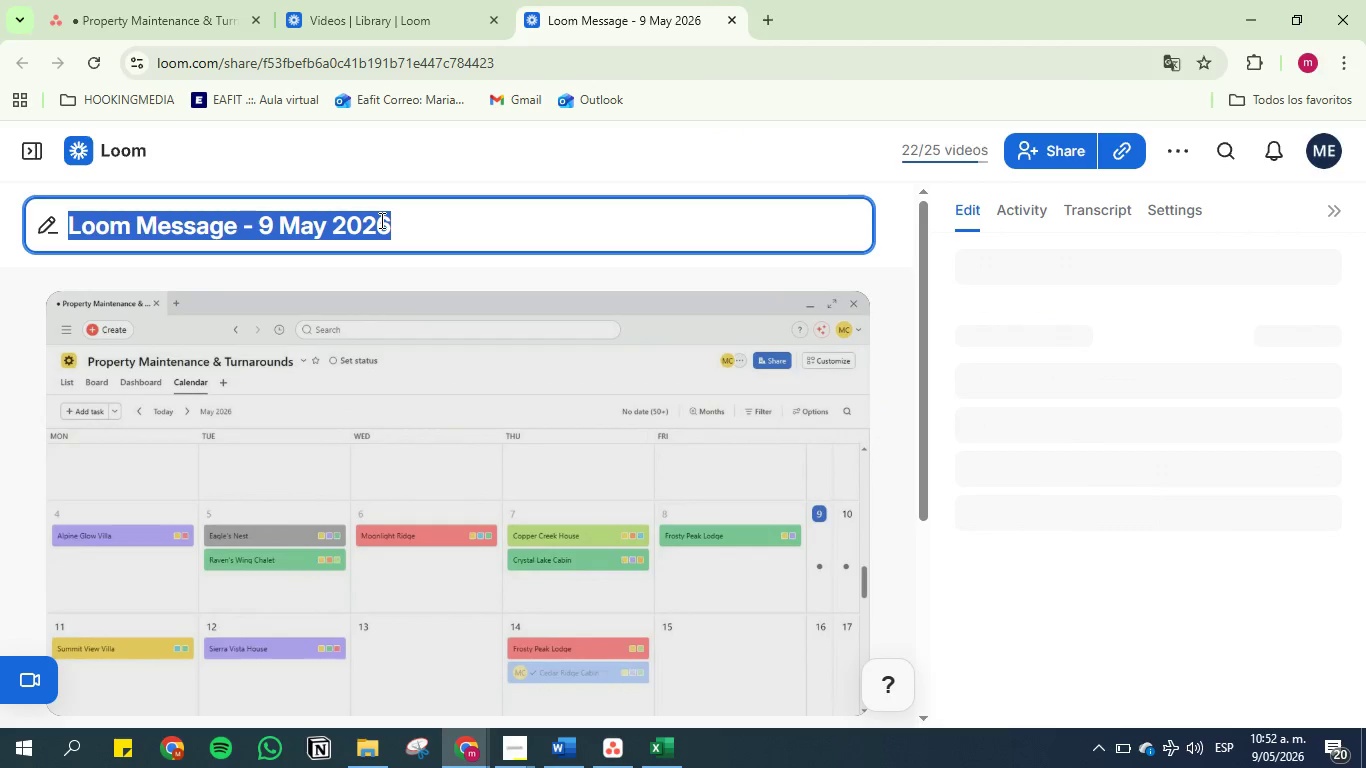 
key(Control+V)
 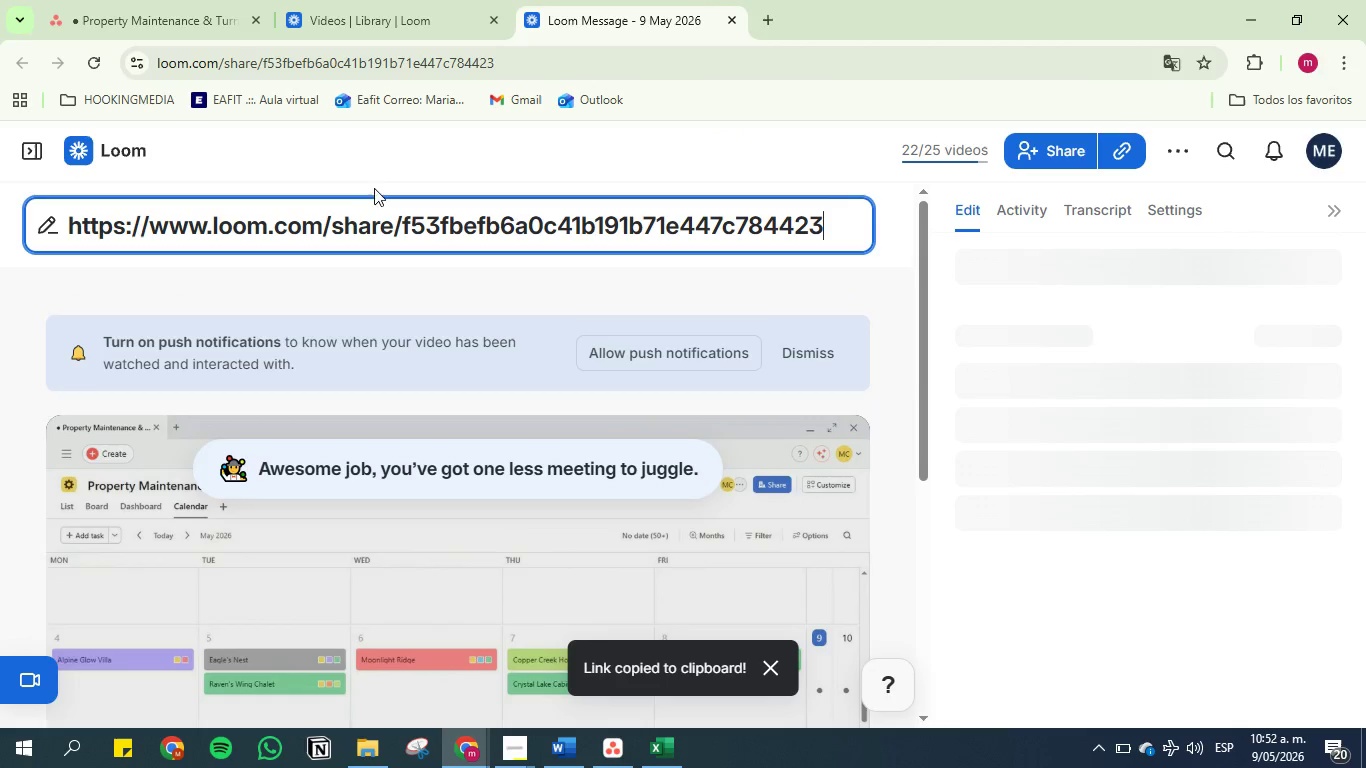 
hold_key(key=ControlLeft, duration=0.8)
 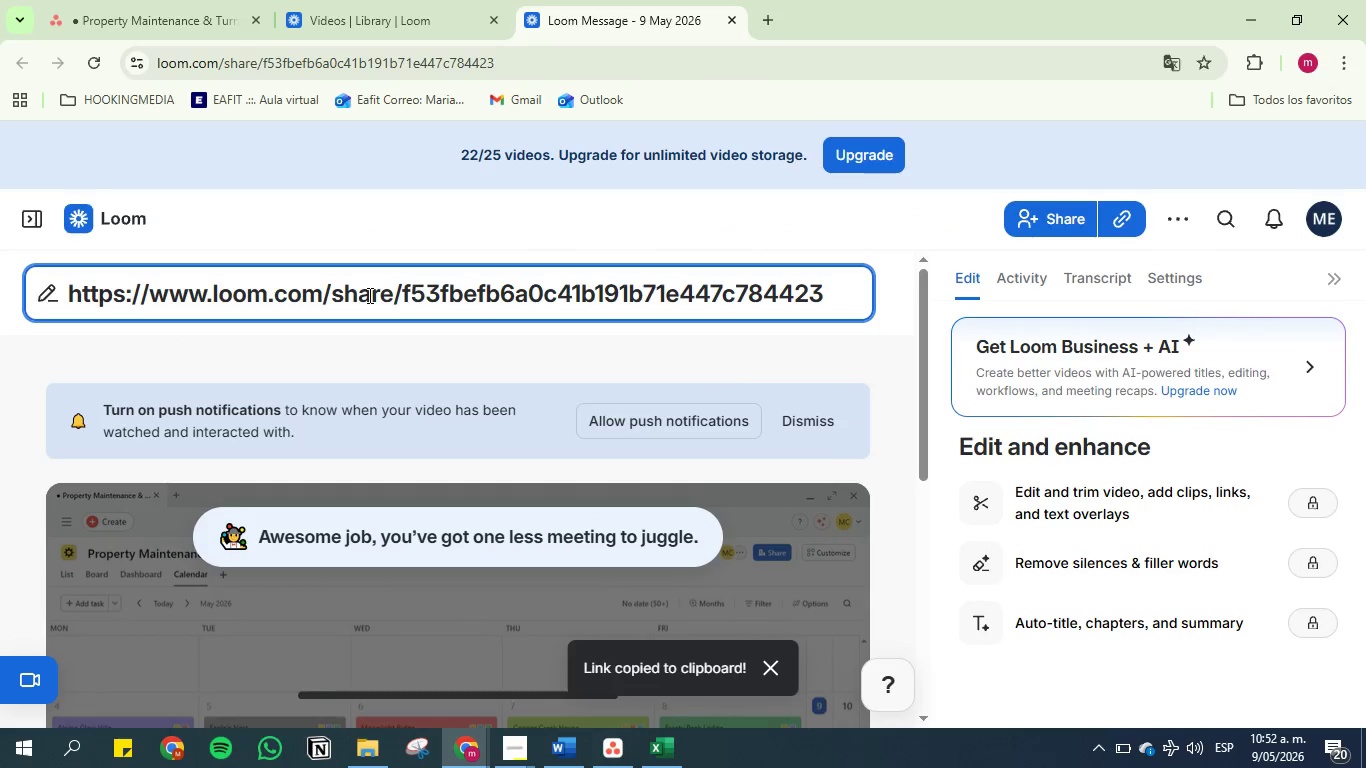 
double_click([368, 295])
 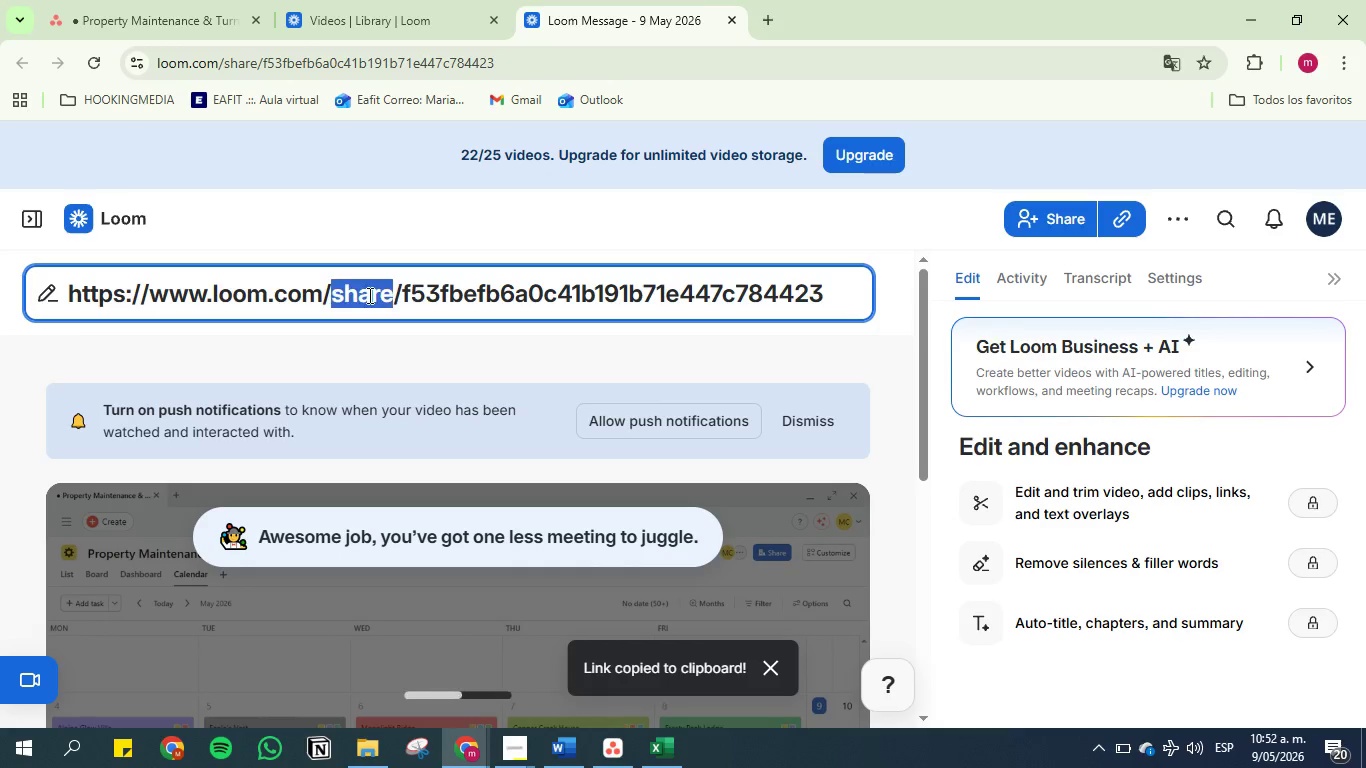 
triple_click([368, 295])
 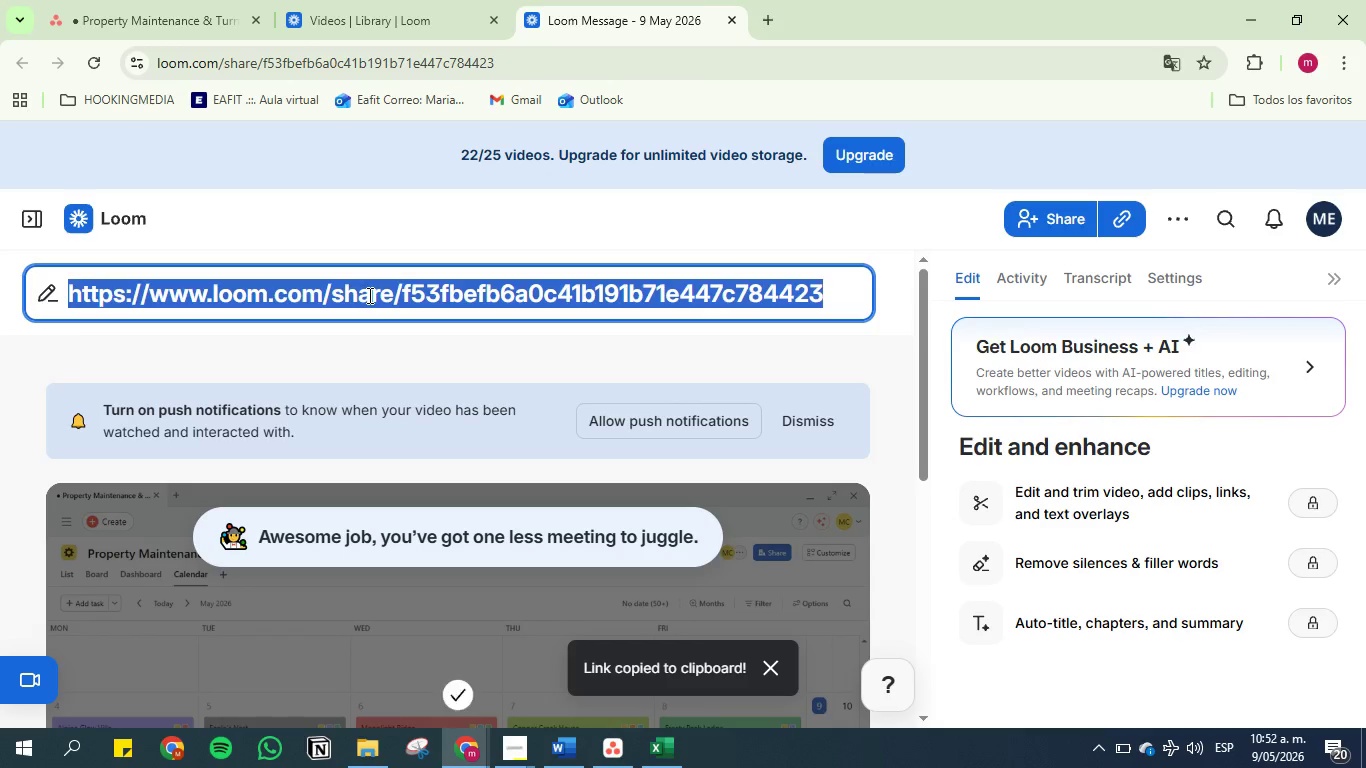 
key(Backspace)
 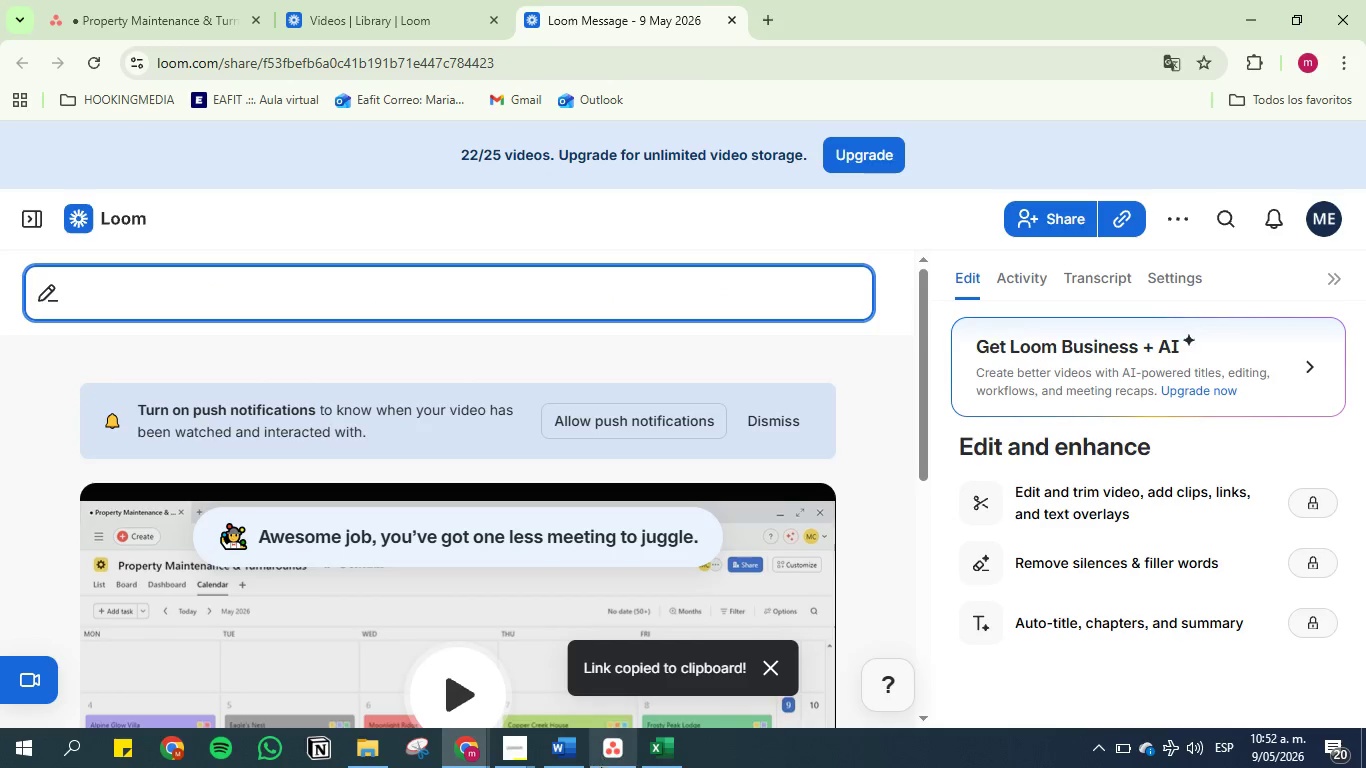 
left_click([582, 758])
 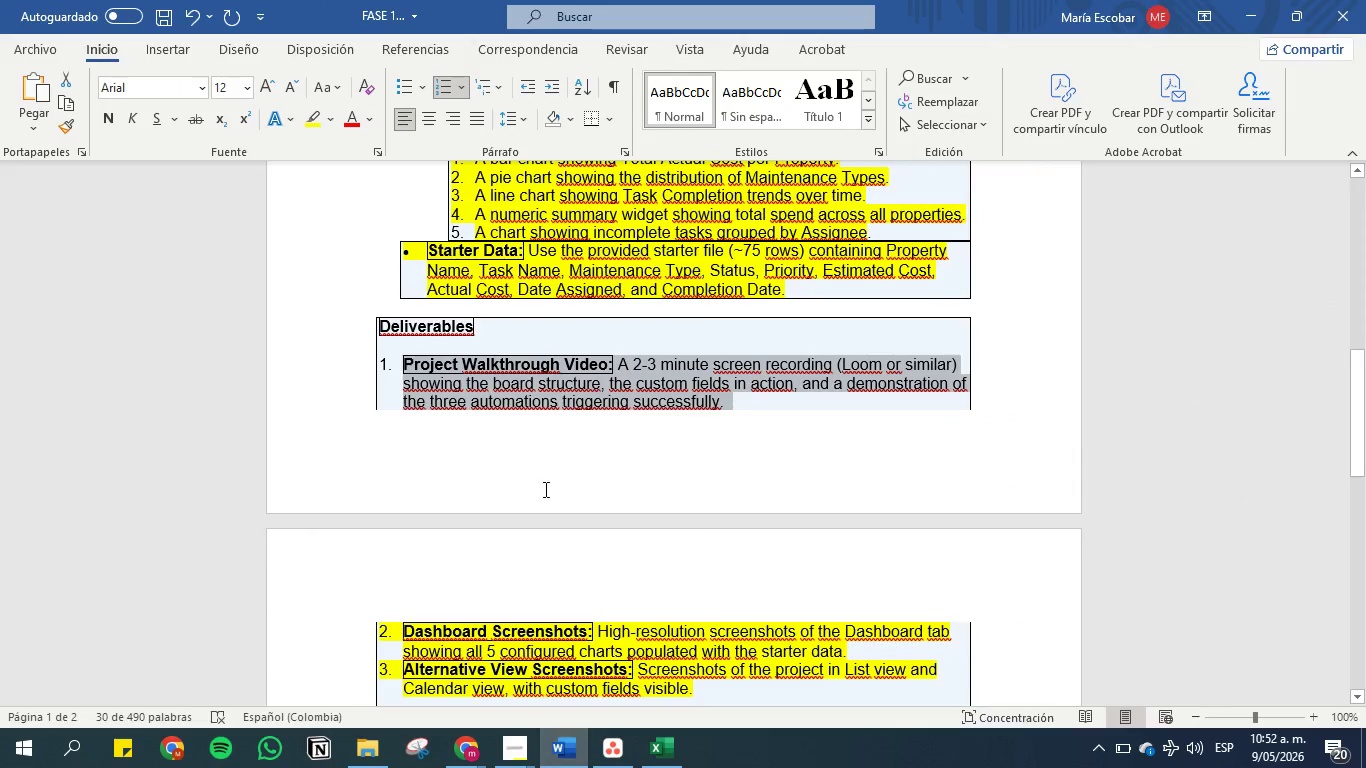 
key(Control+C)
 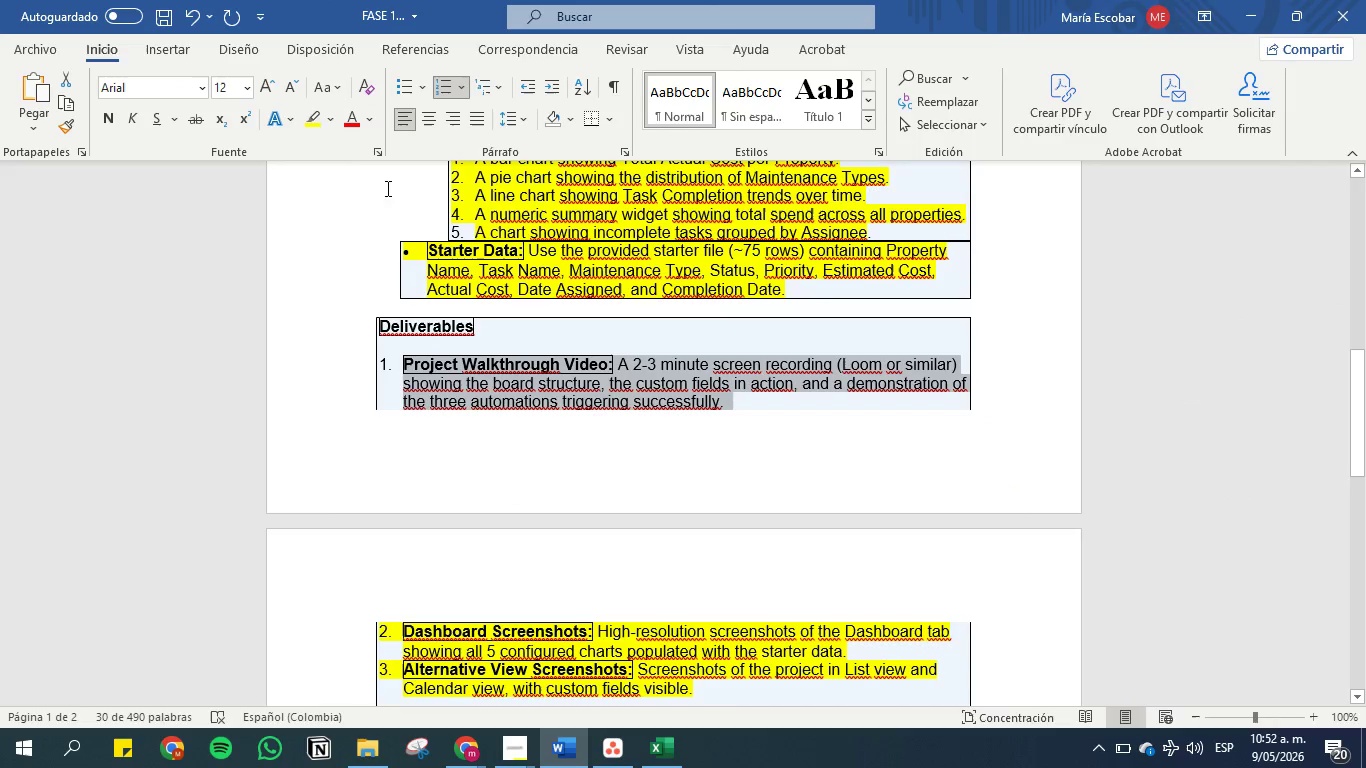 
left_click([311, 119])
 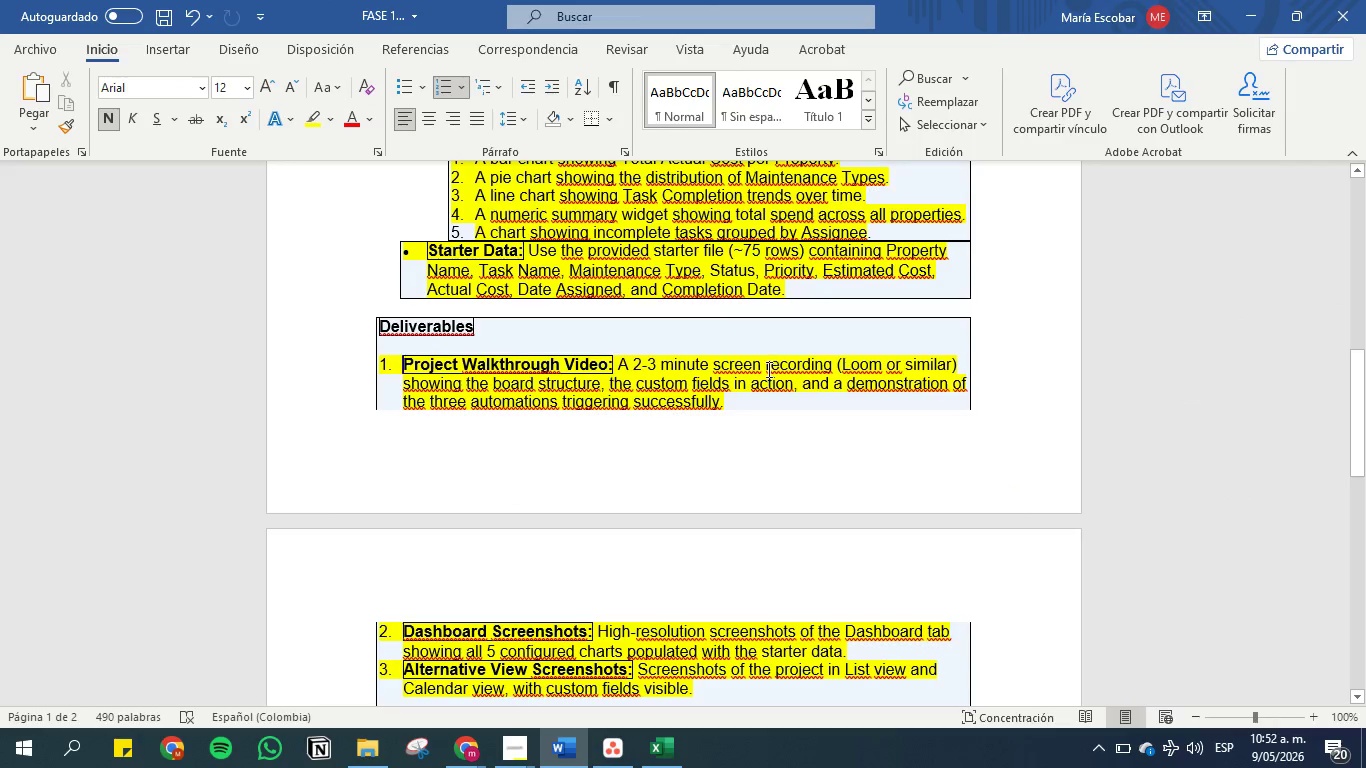 
left_click_drag(start_coordinate=[753, 400], to_coordinate=[381, 367])
 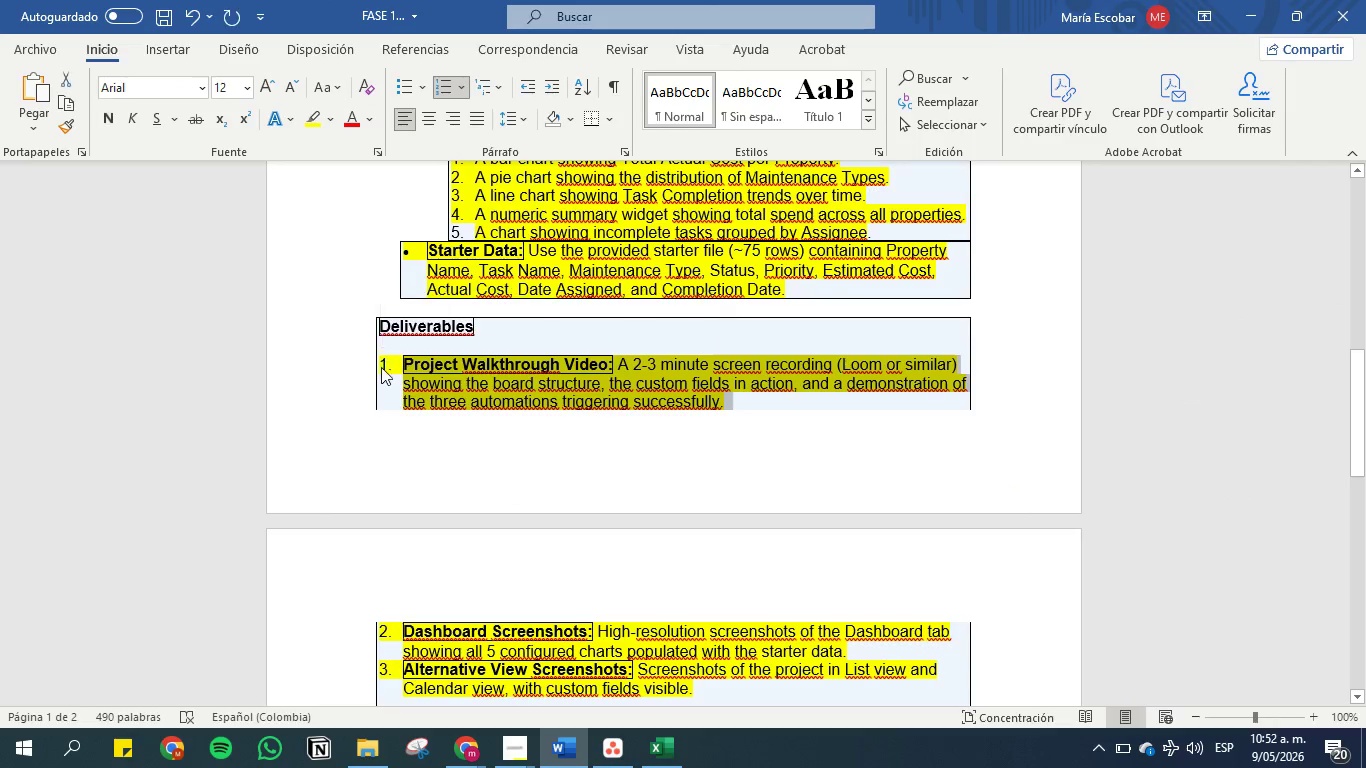 
key(Control+C)
 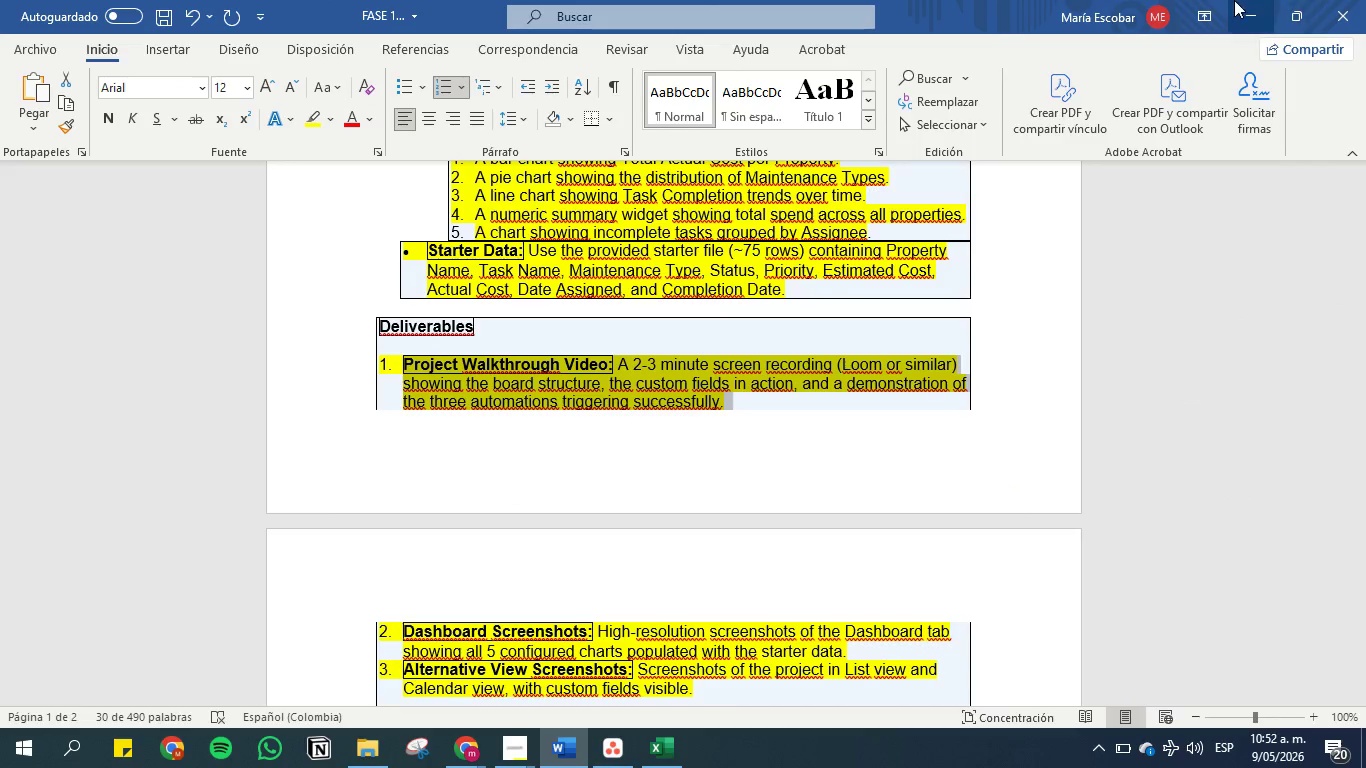 
left_click([1247, 12])
 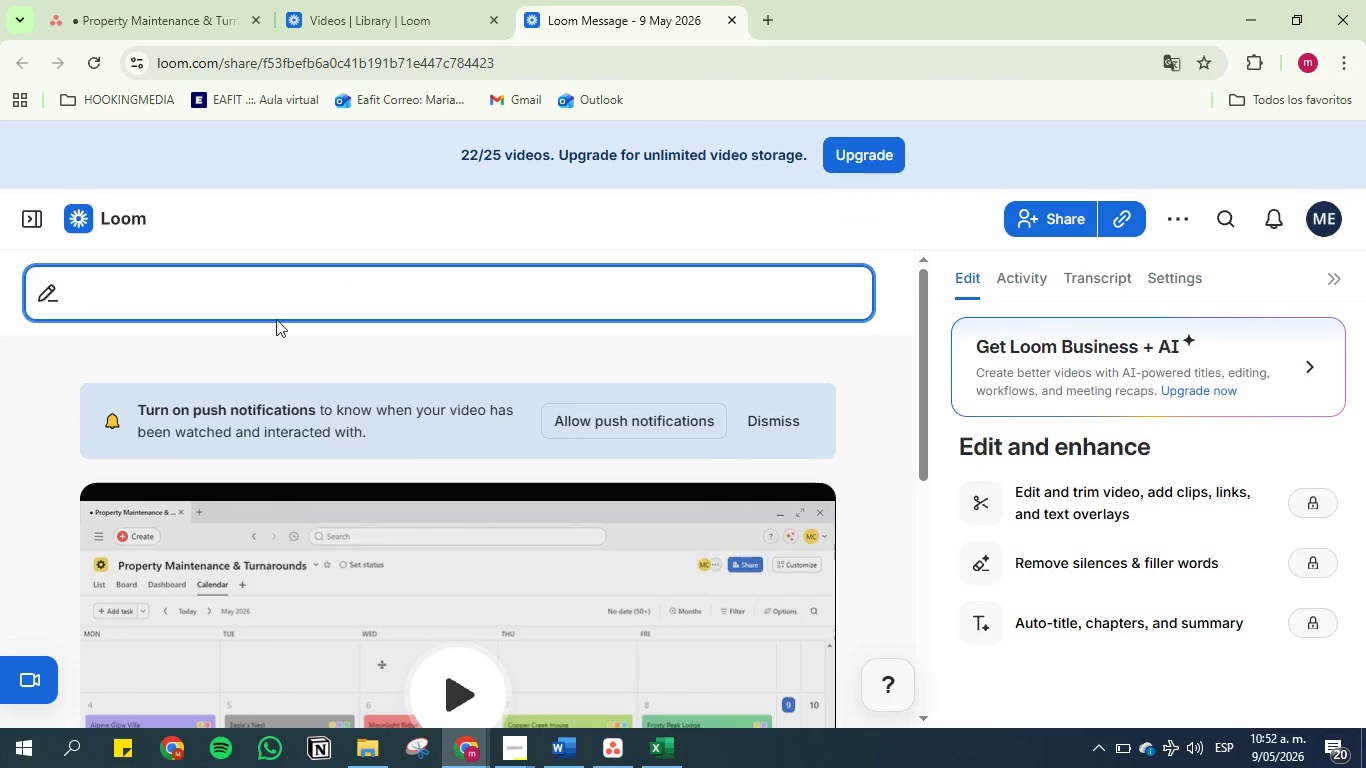 
left_click([278, 305])
 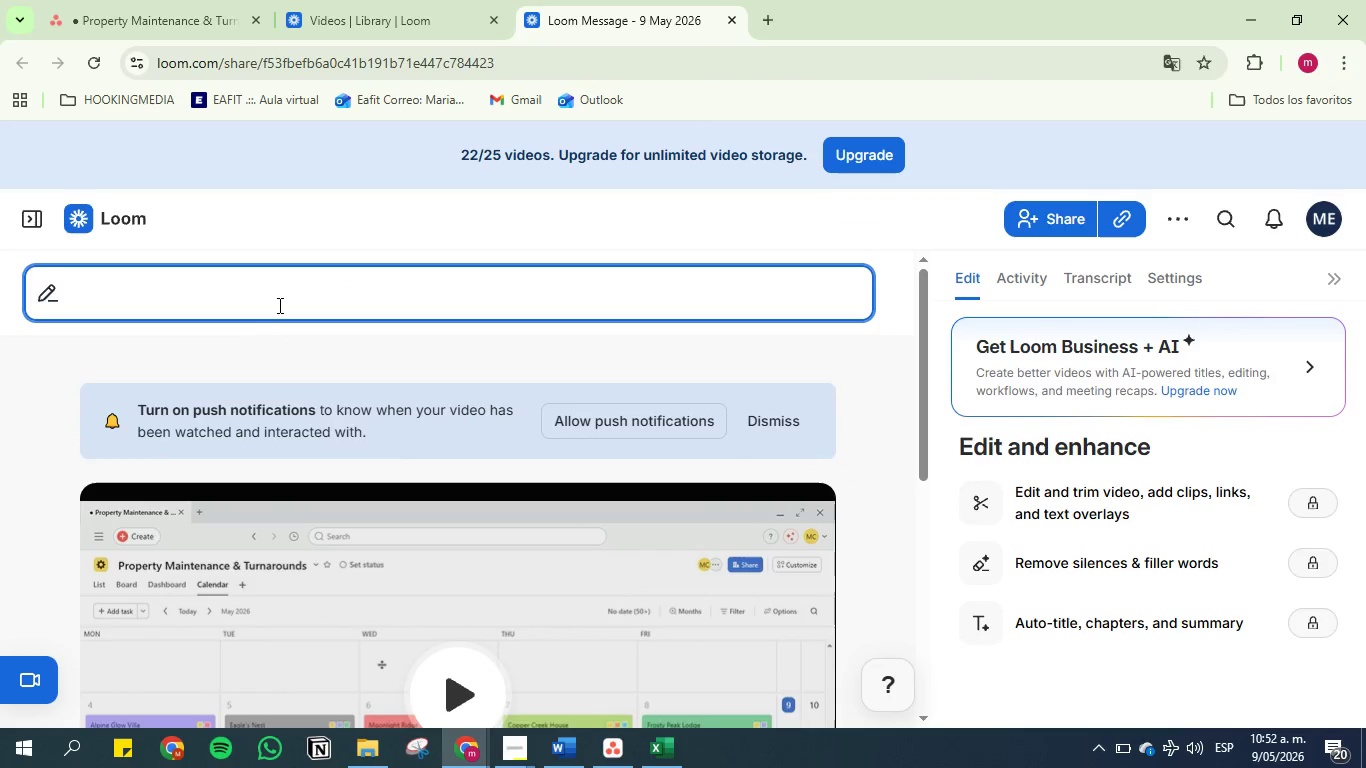 
key(Control+V)
 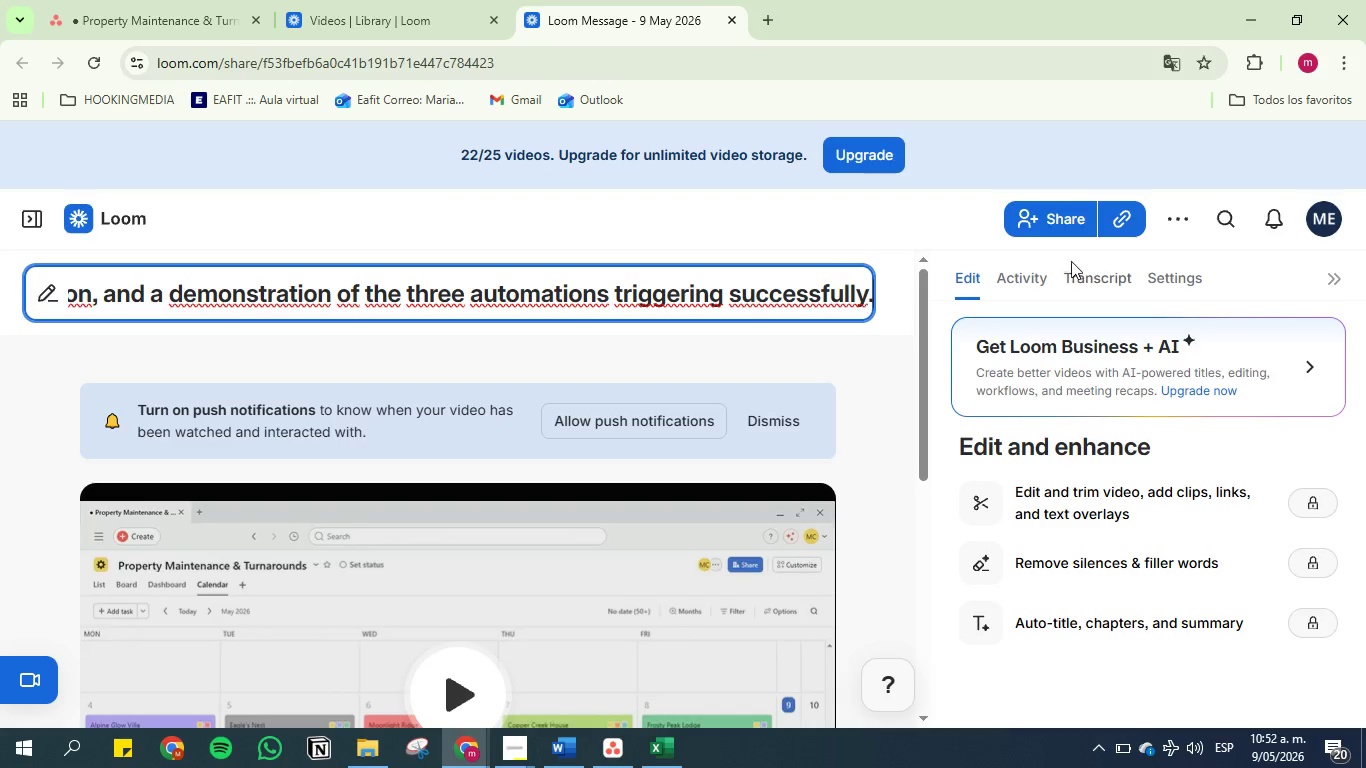 
left_click([1058, 221])
 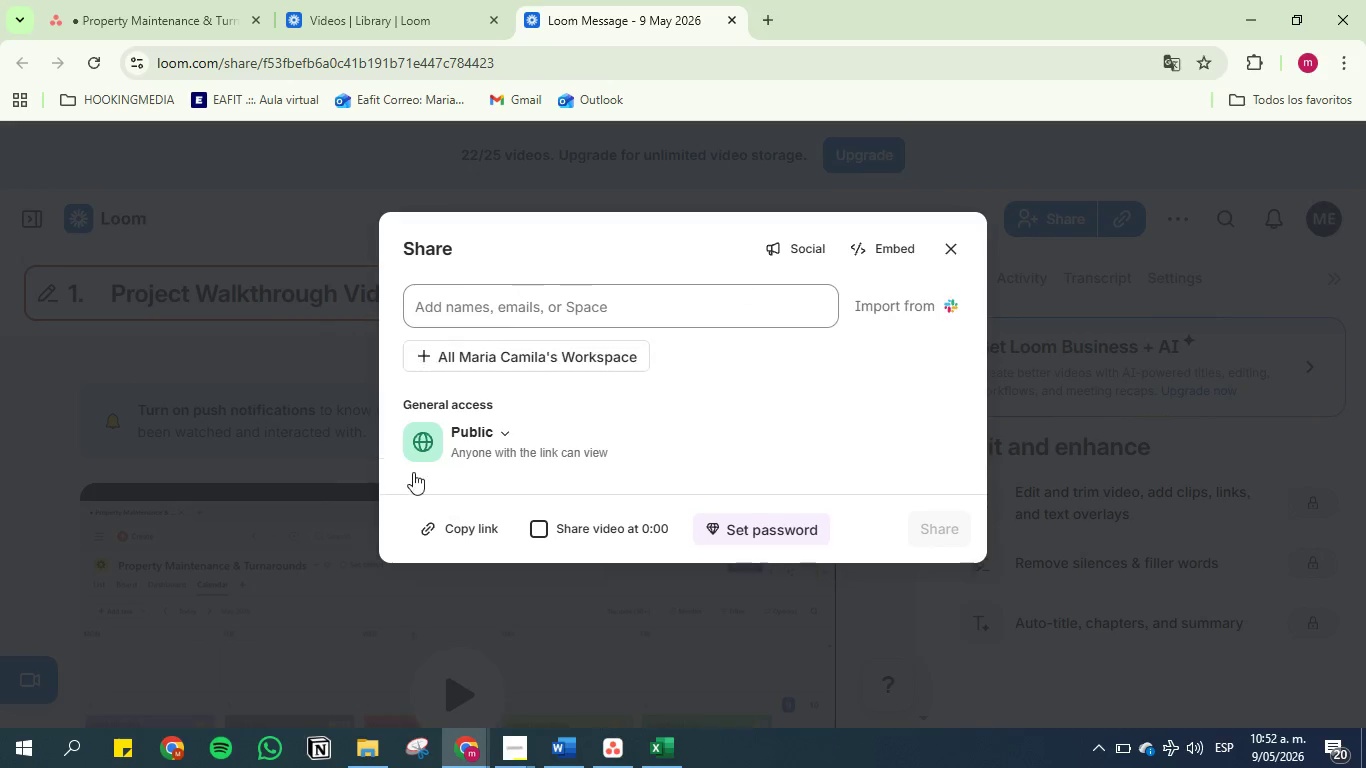 
left_click([456, 533])
 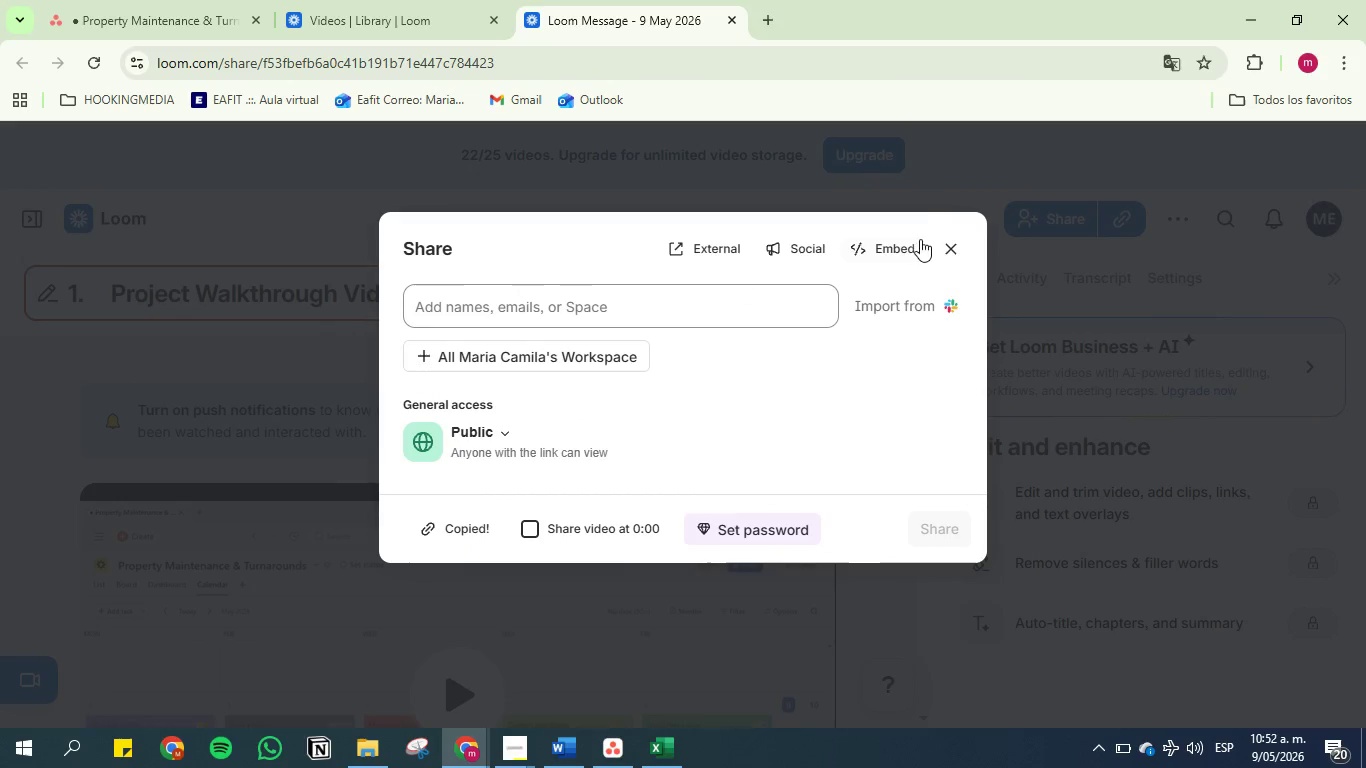 
left_click([885, 10])
 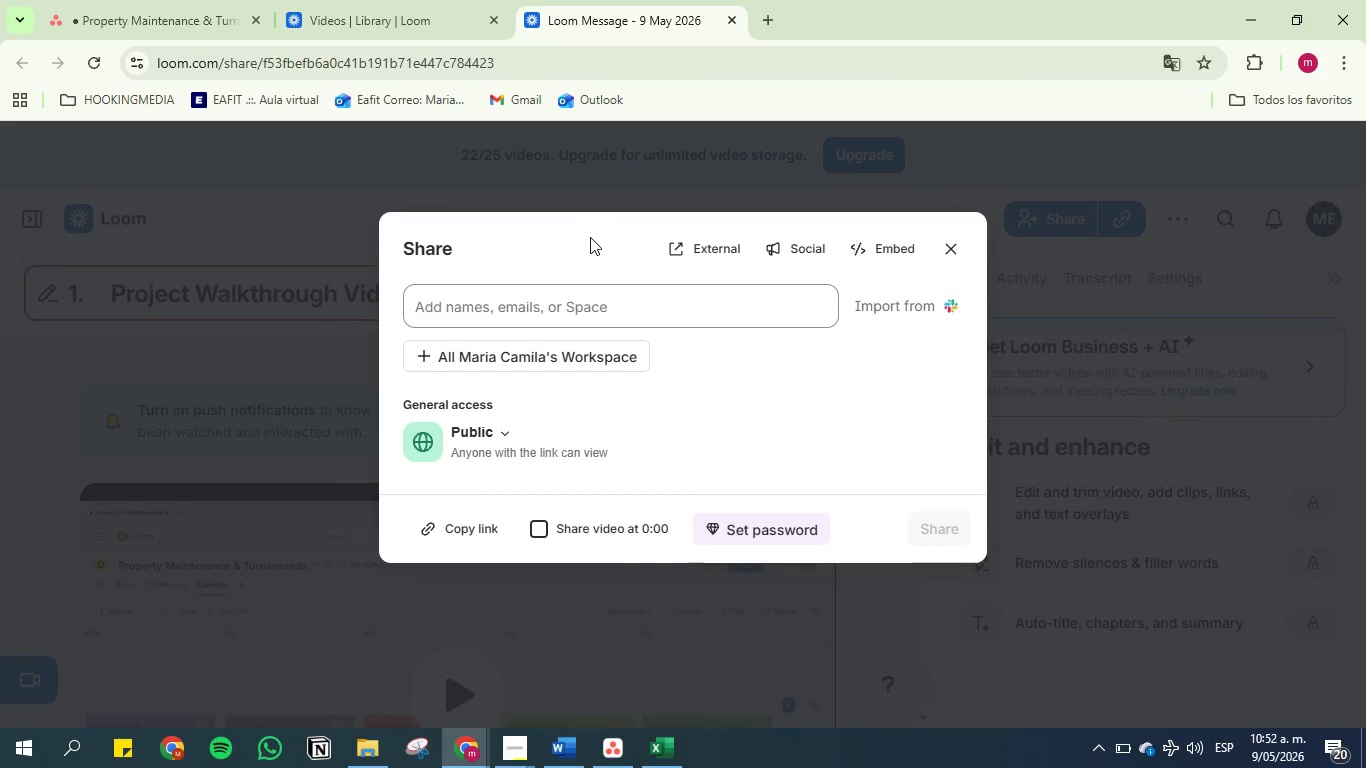 
left_click_drag(start_coordinate=[590, 239], to_coordinate=[587, 206])
 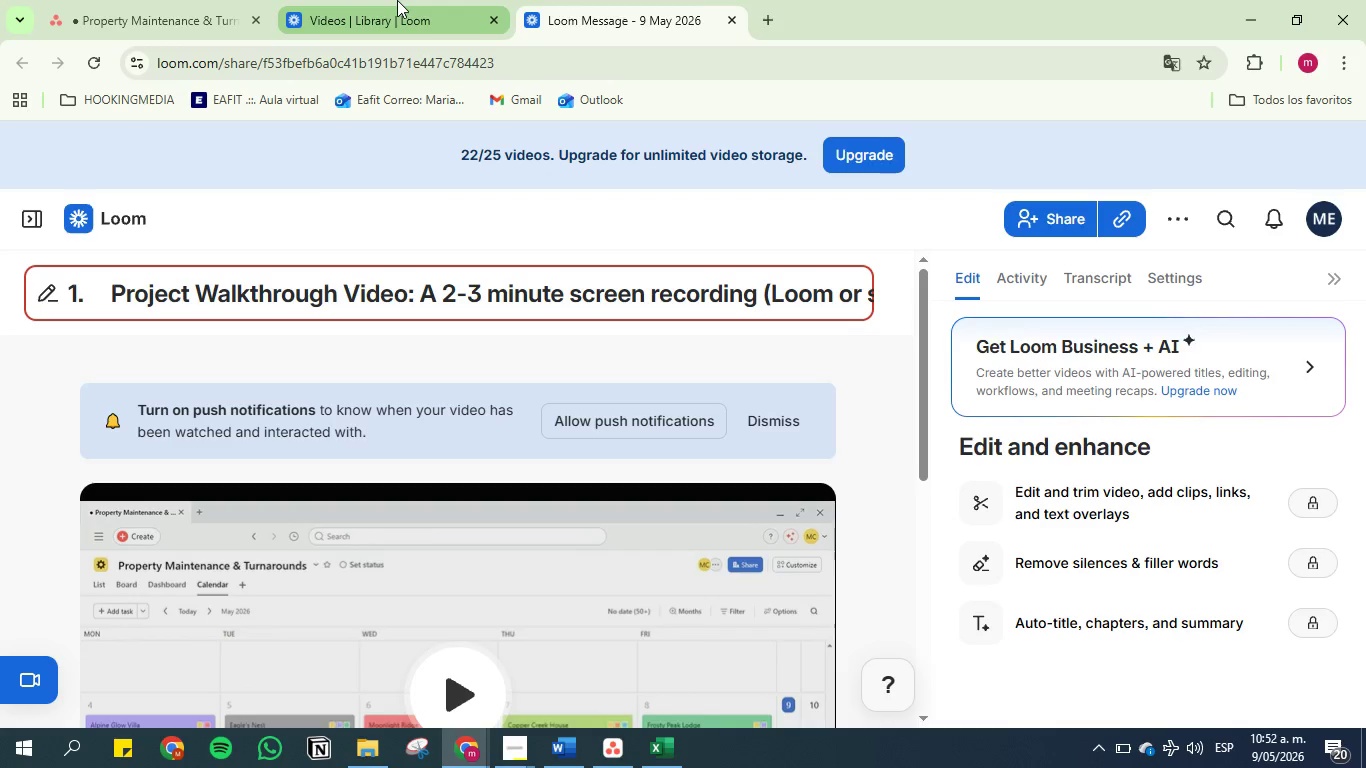 
left_click([94, 0])
 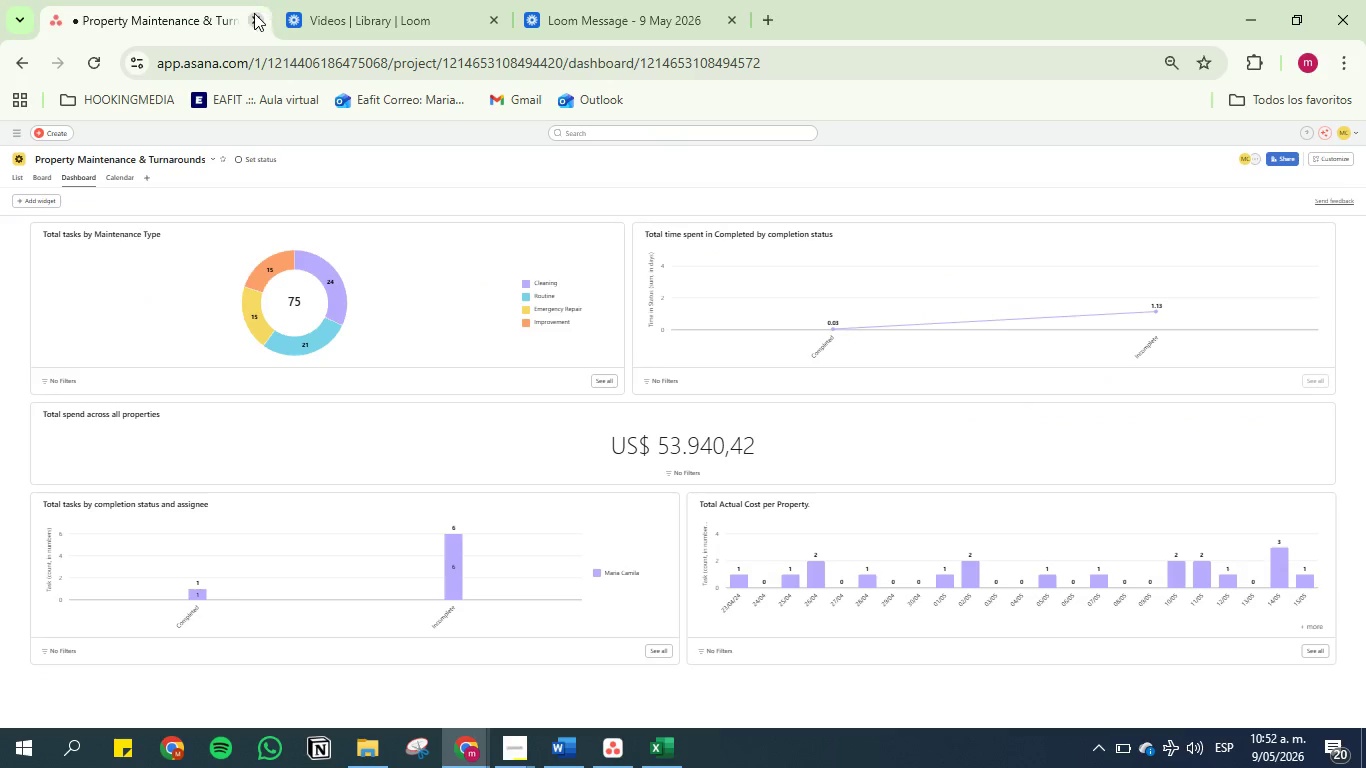 
left_click([254, 13])
 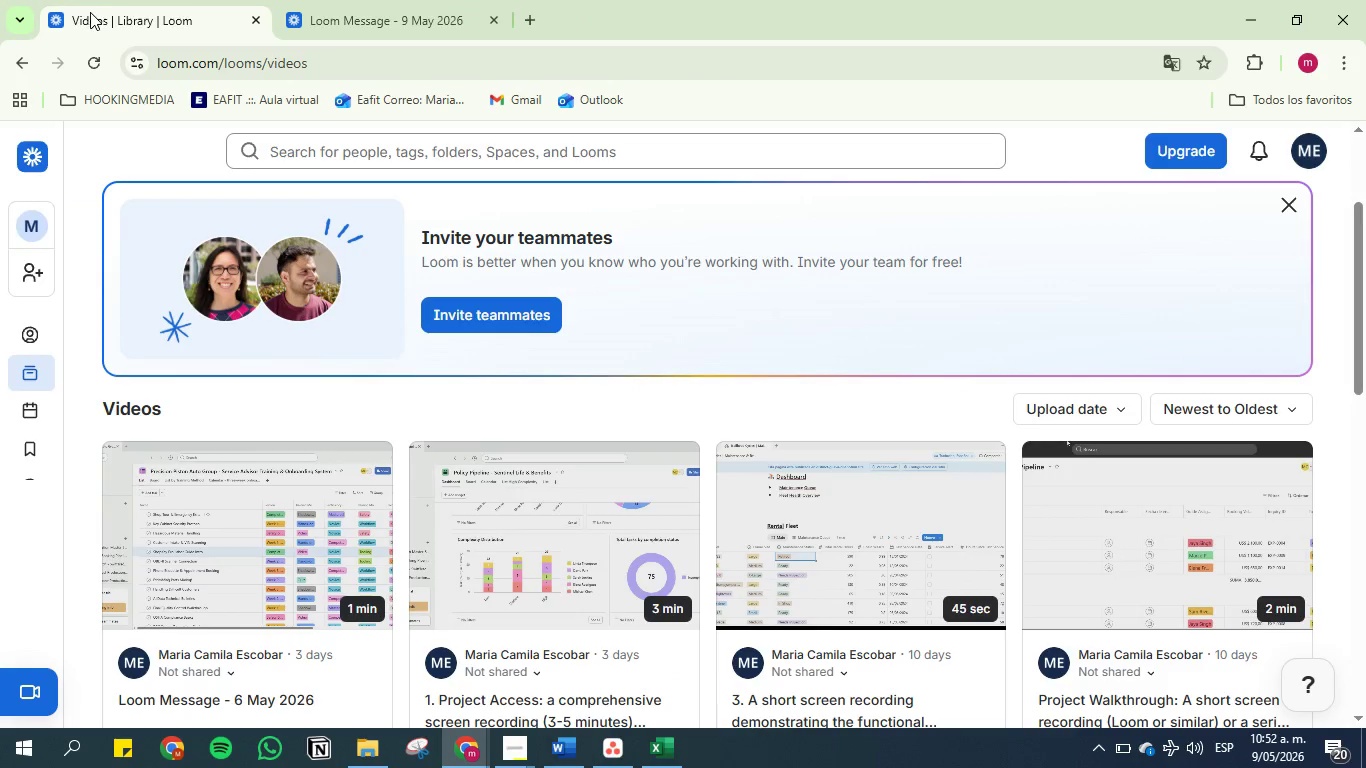 
left_click([166, 0])
 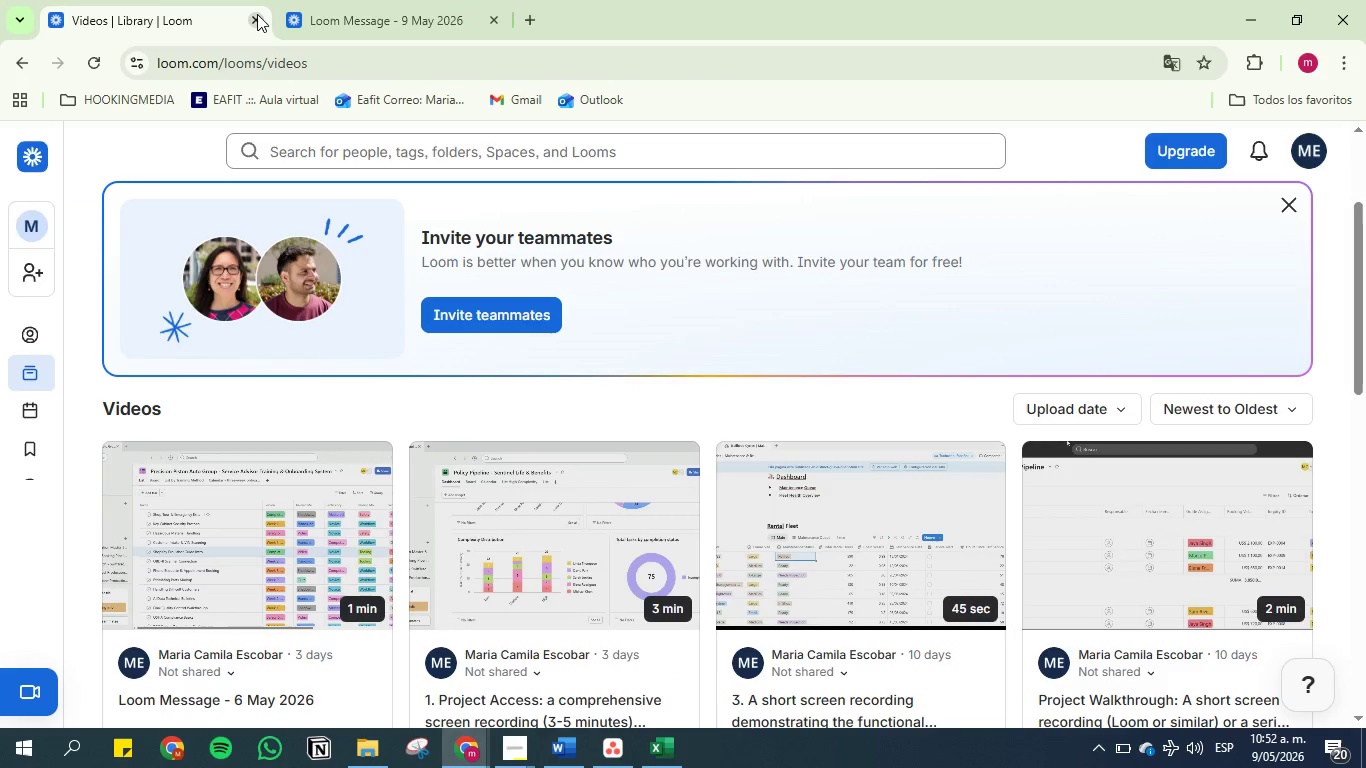 
left_click([257, 14])
 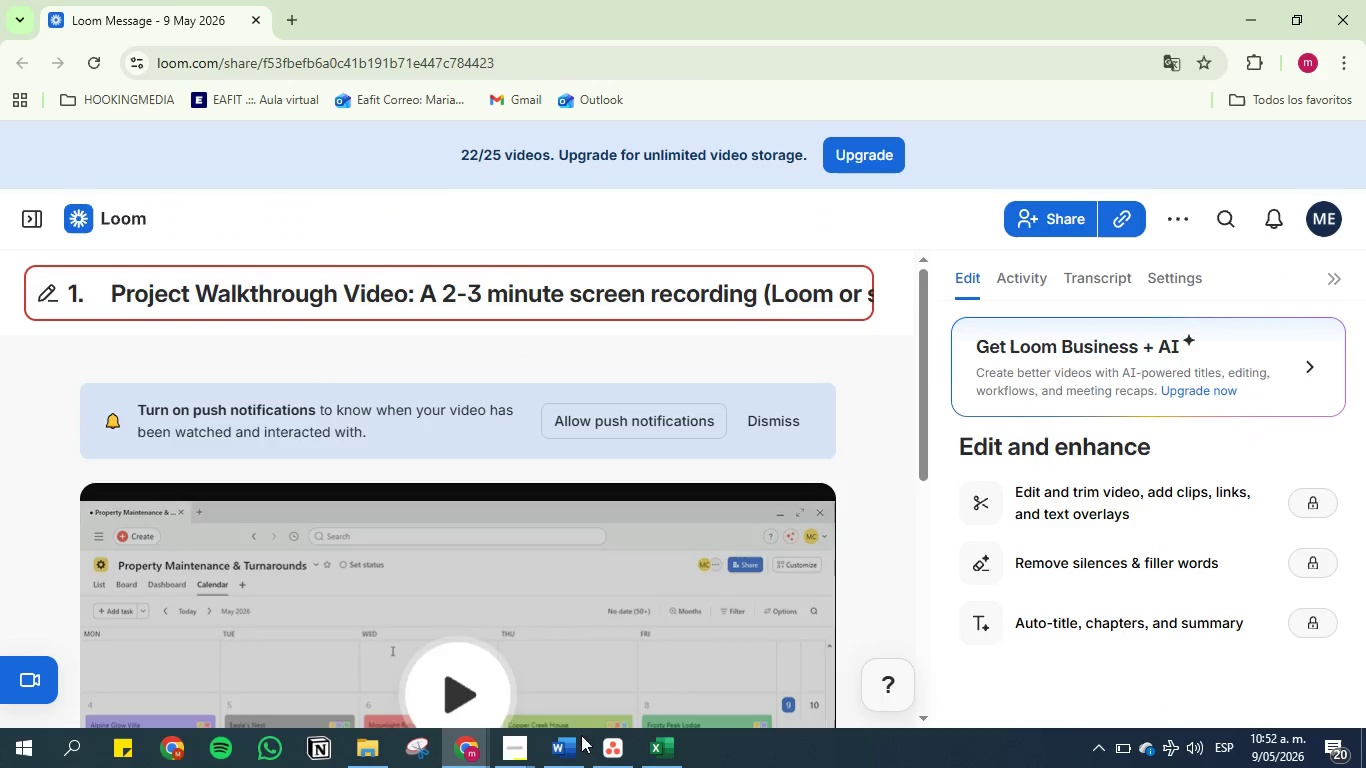 
left_click([571, 750])
 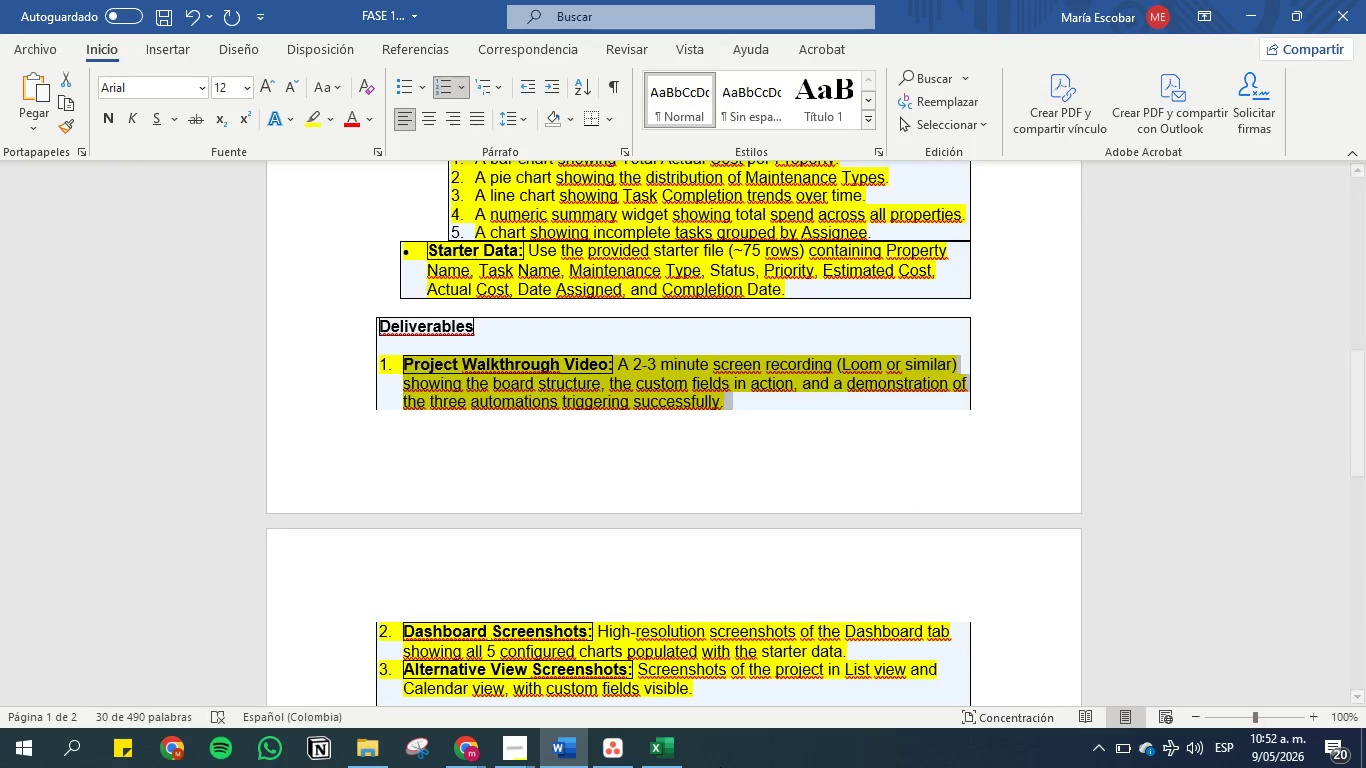 
left_click([672, 753])
 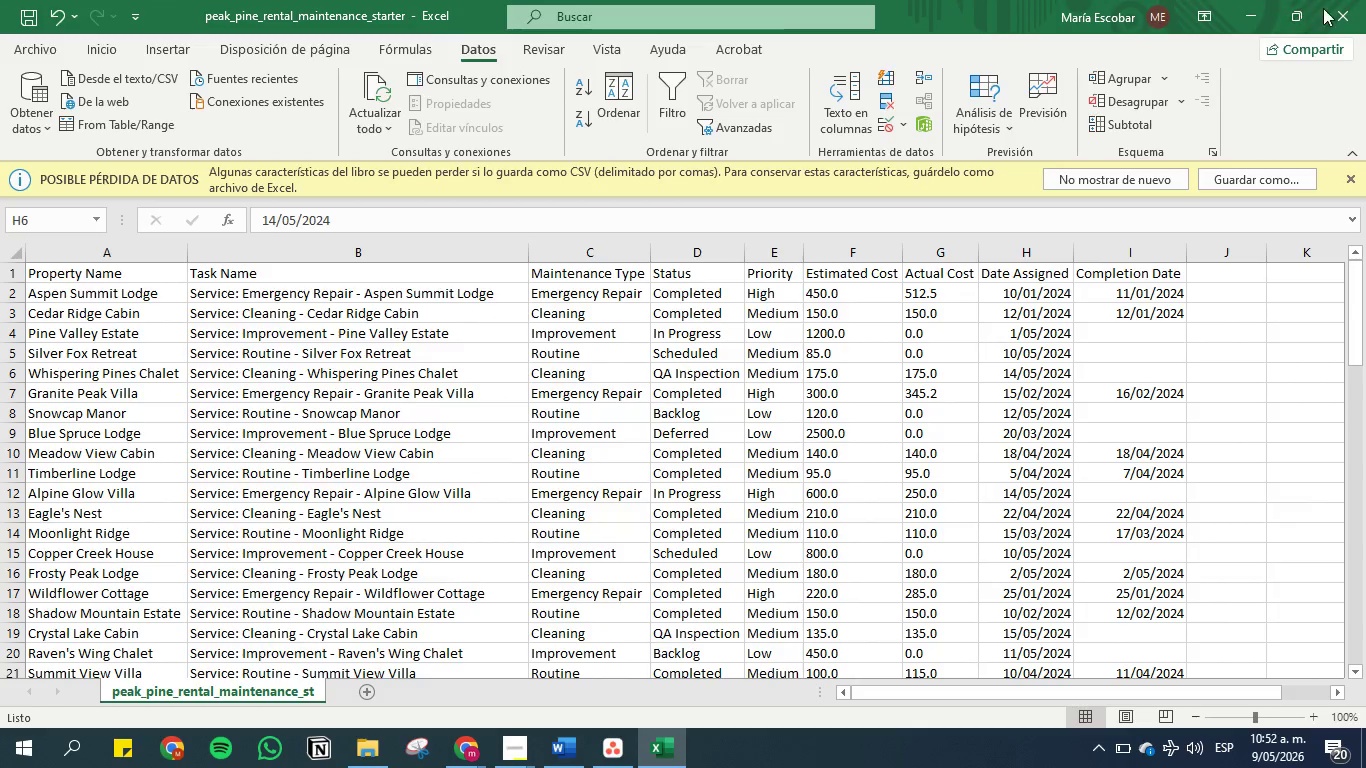 
left_click([1345, 8])
 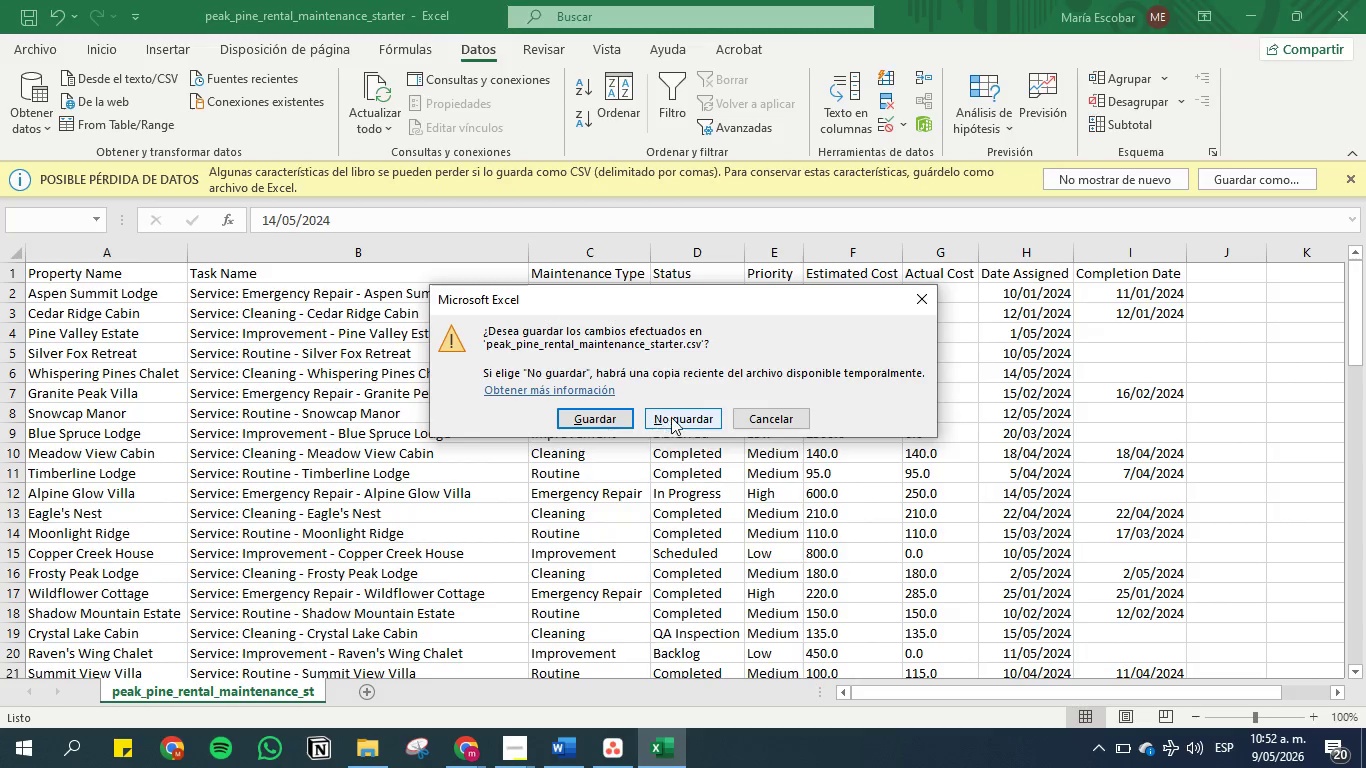 
left_click([675, 418])
 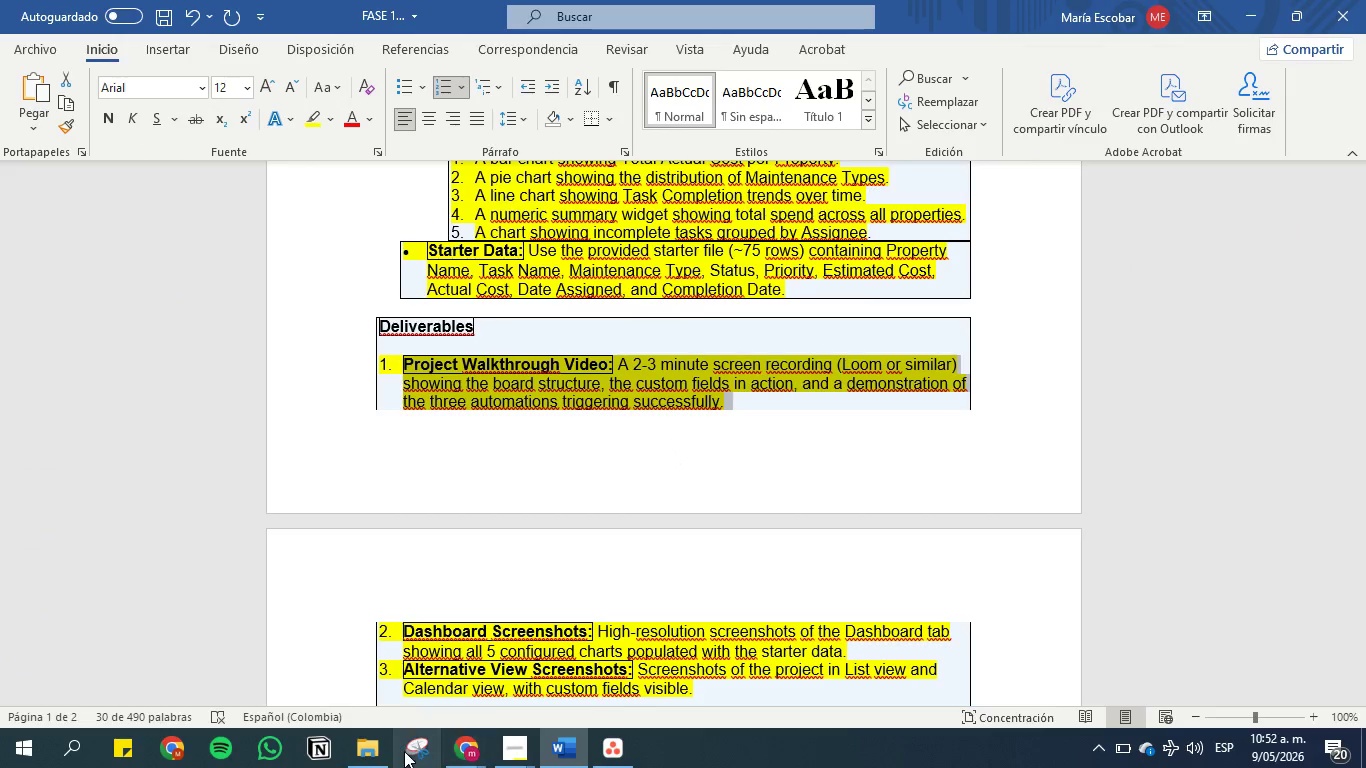 
left_click([367, 756])
 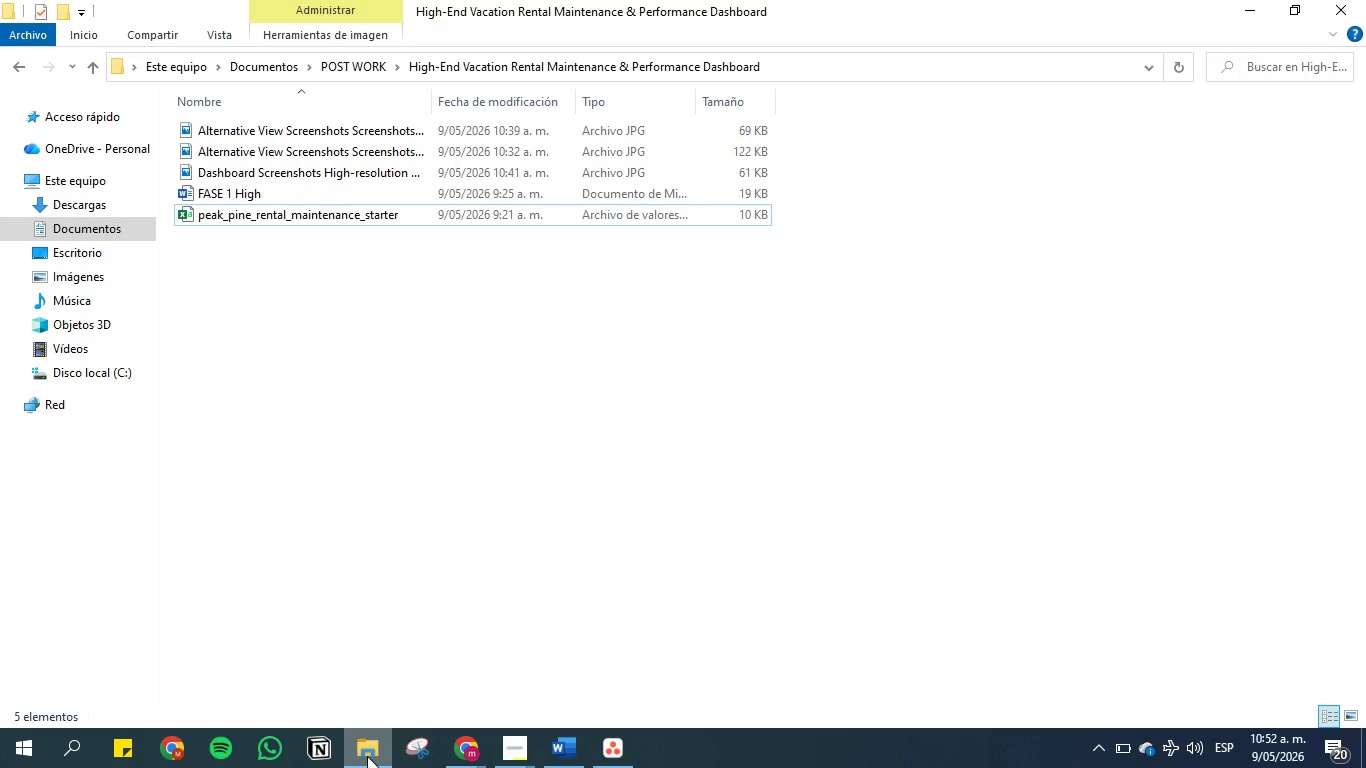 
wait(6.12)
 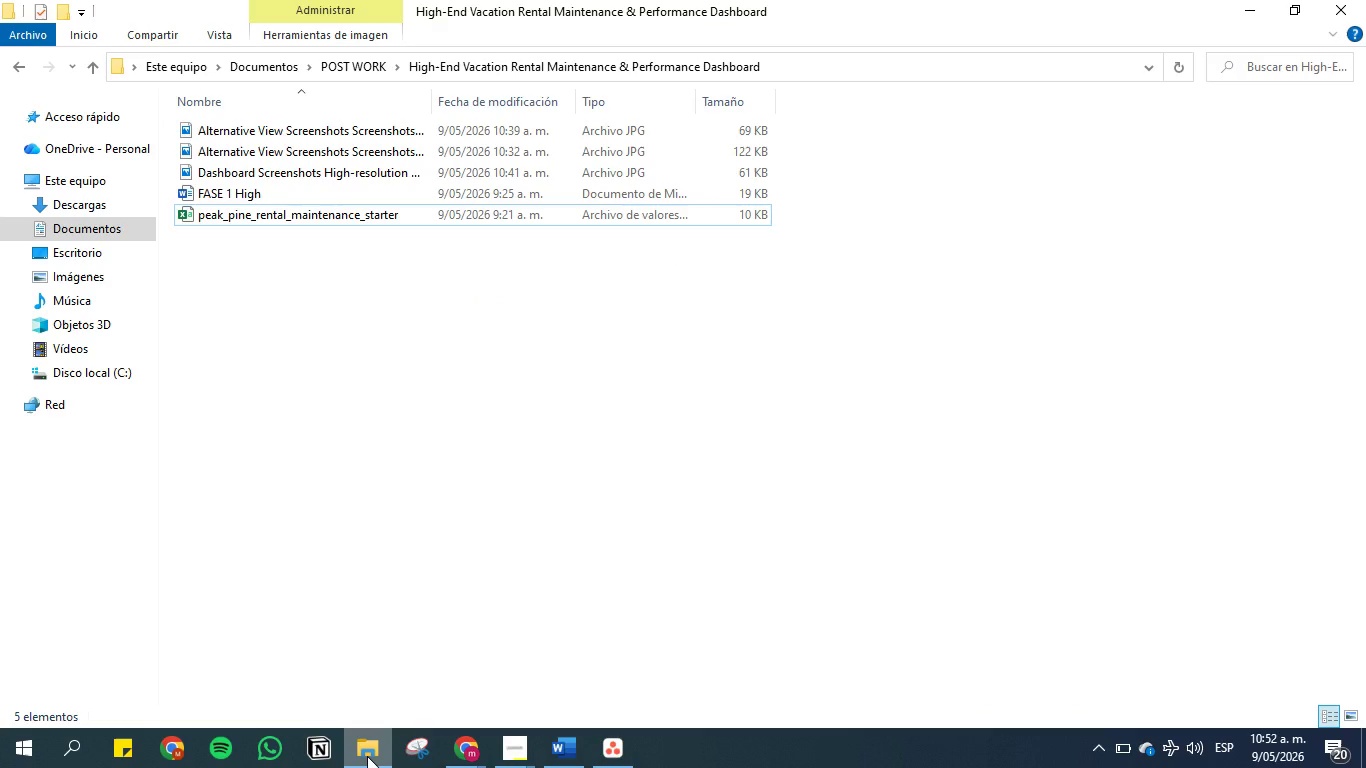 
left_click([367, 756])
 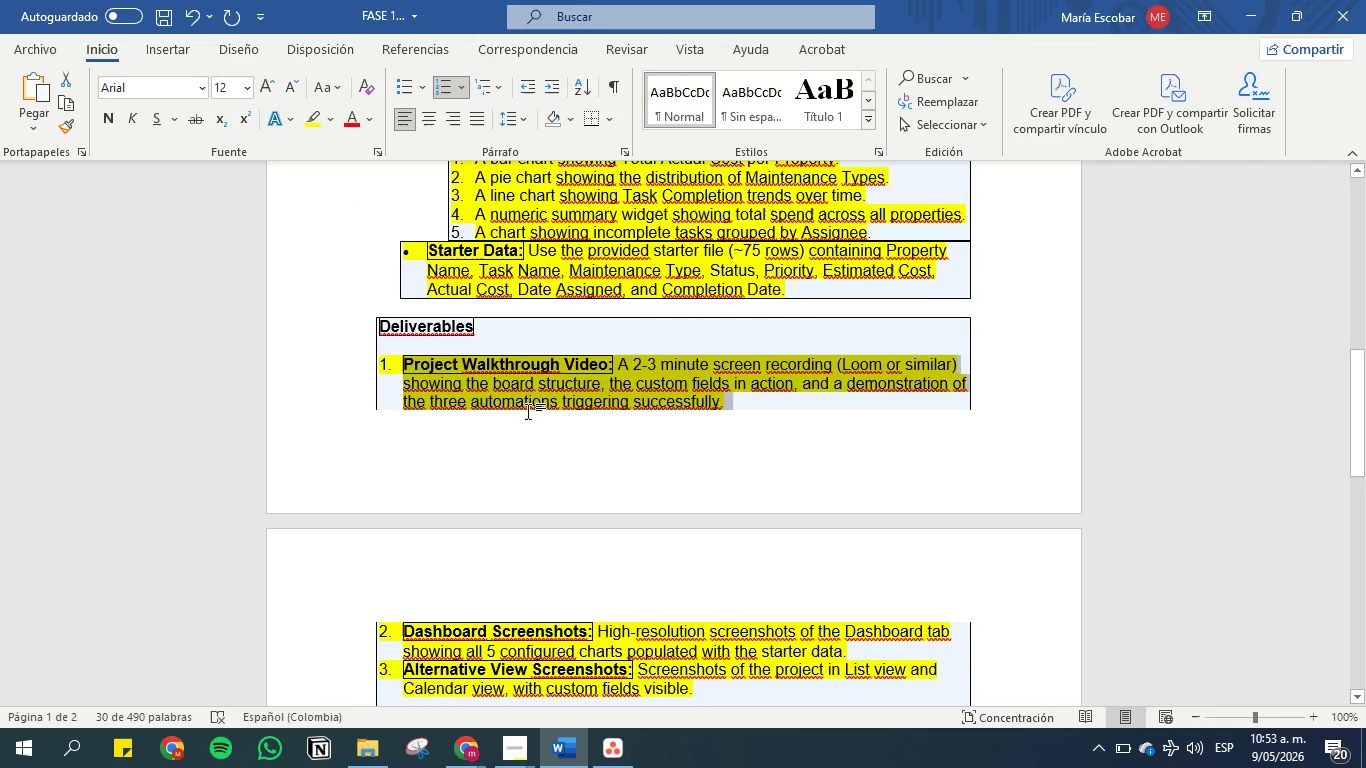 
left_click([537, 403])
 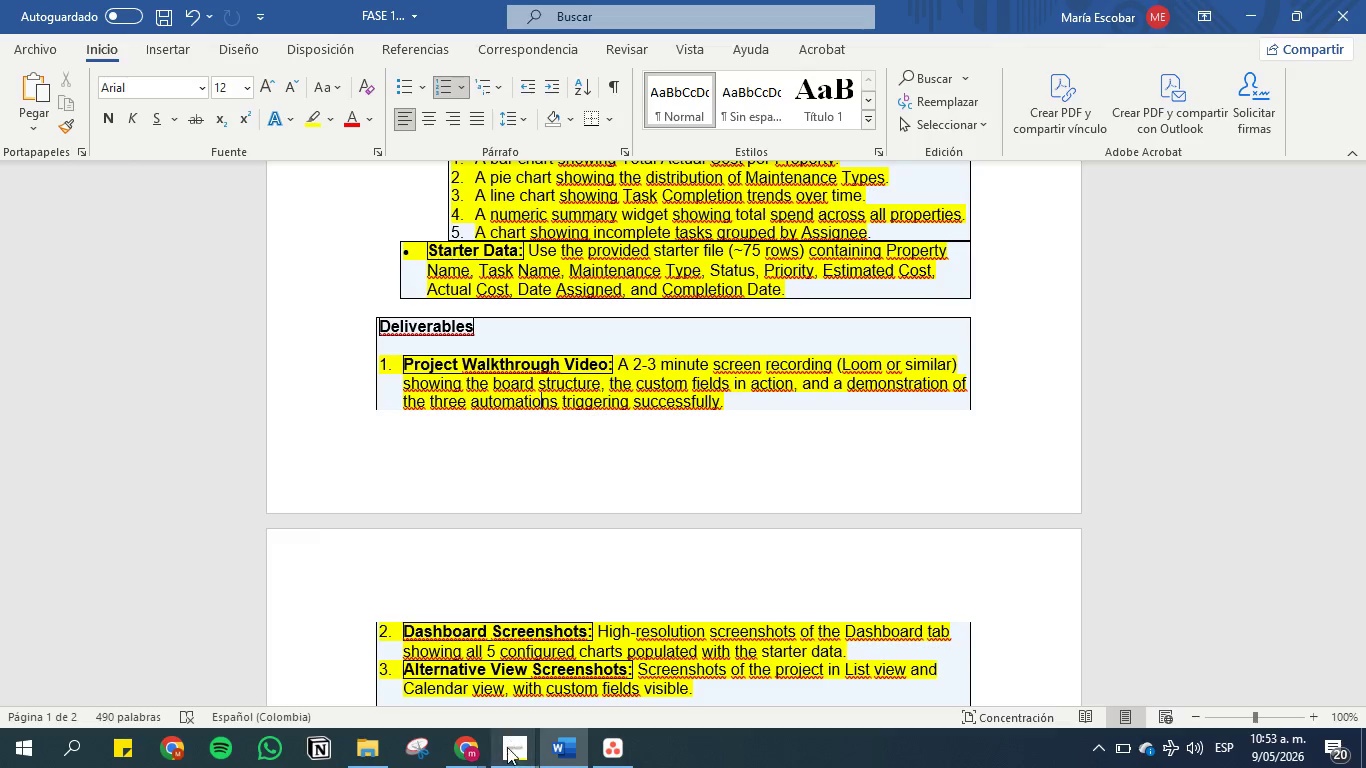 
left_click([467, 754])
 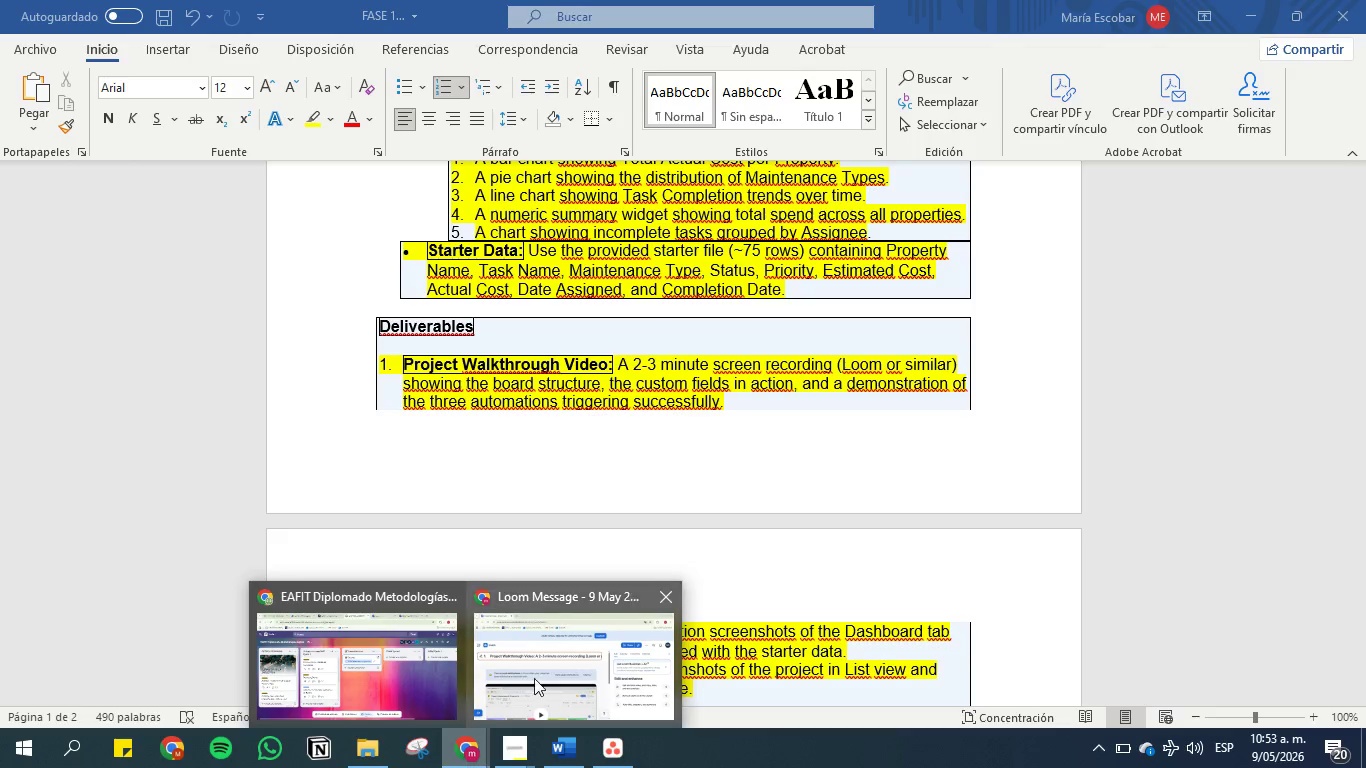 
left_click([536, 657])
 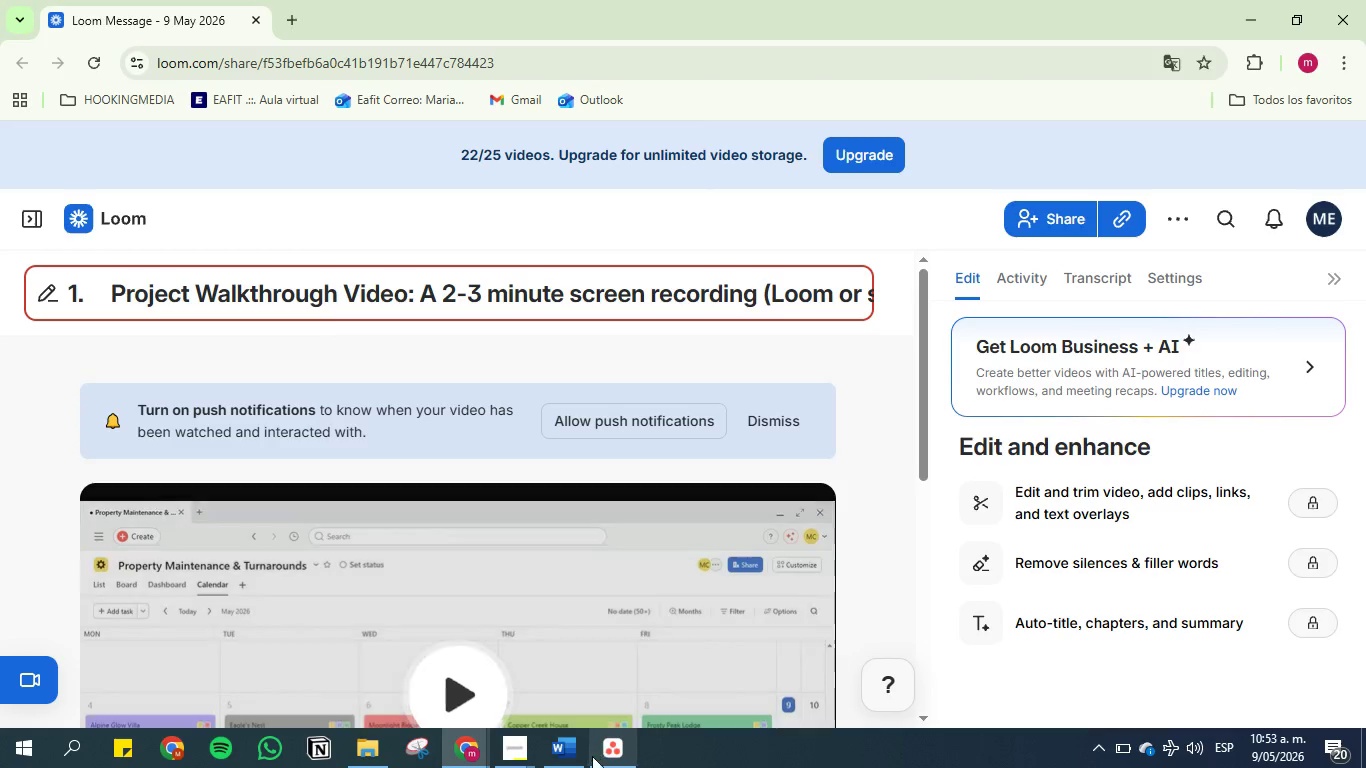 
left_click([555, 749])
 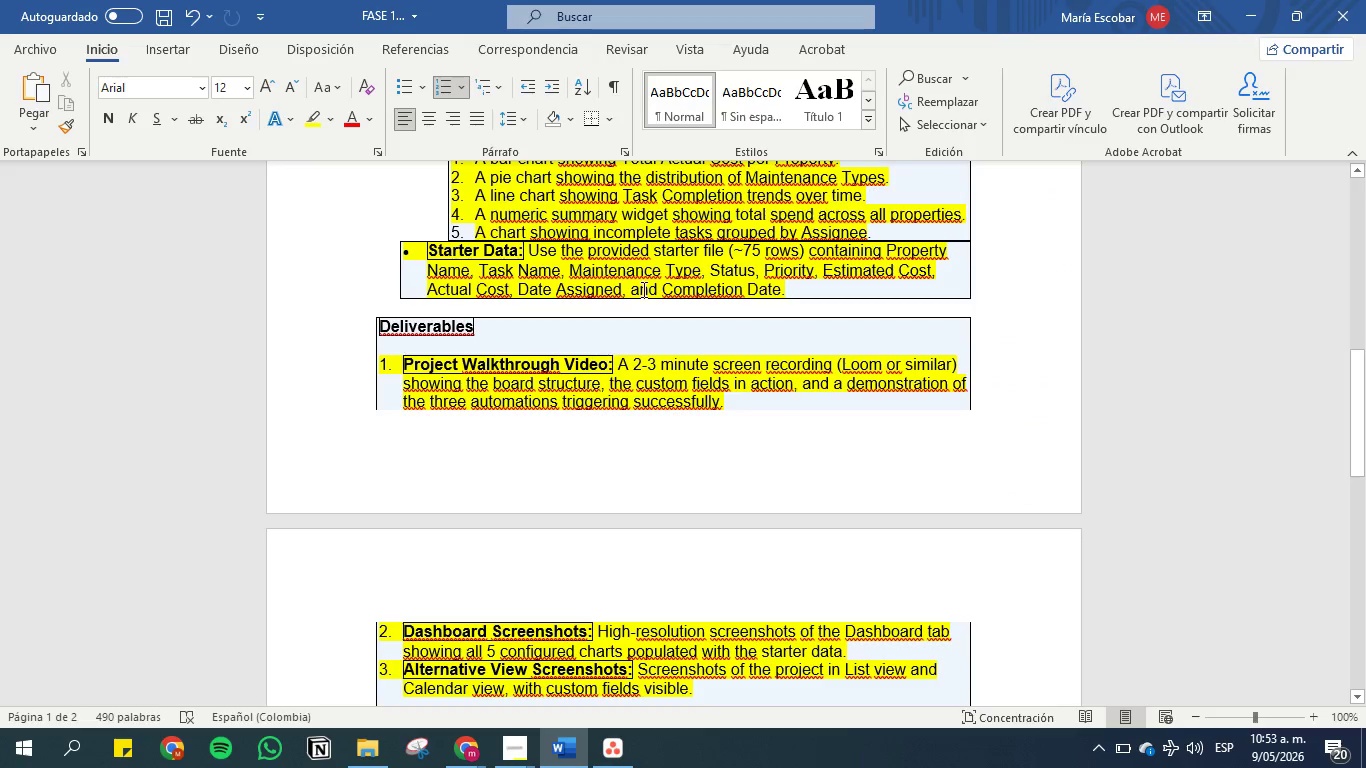 
scroll: coordinate [644, 359], scroll_direction: down, amount: 3.0
 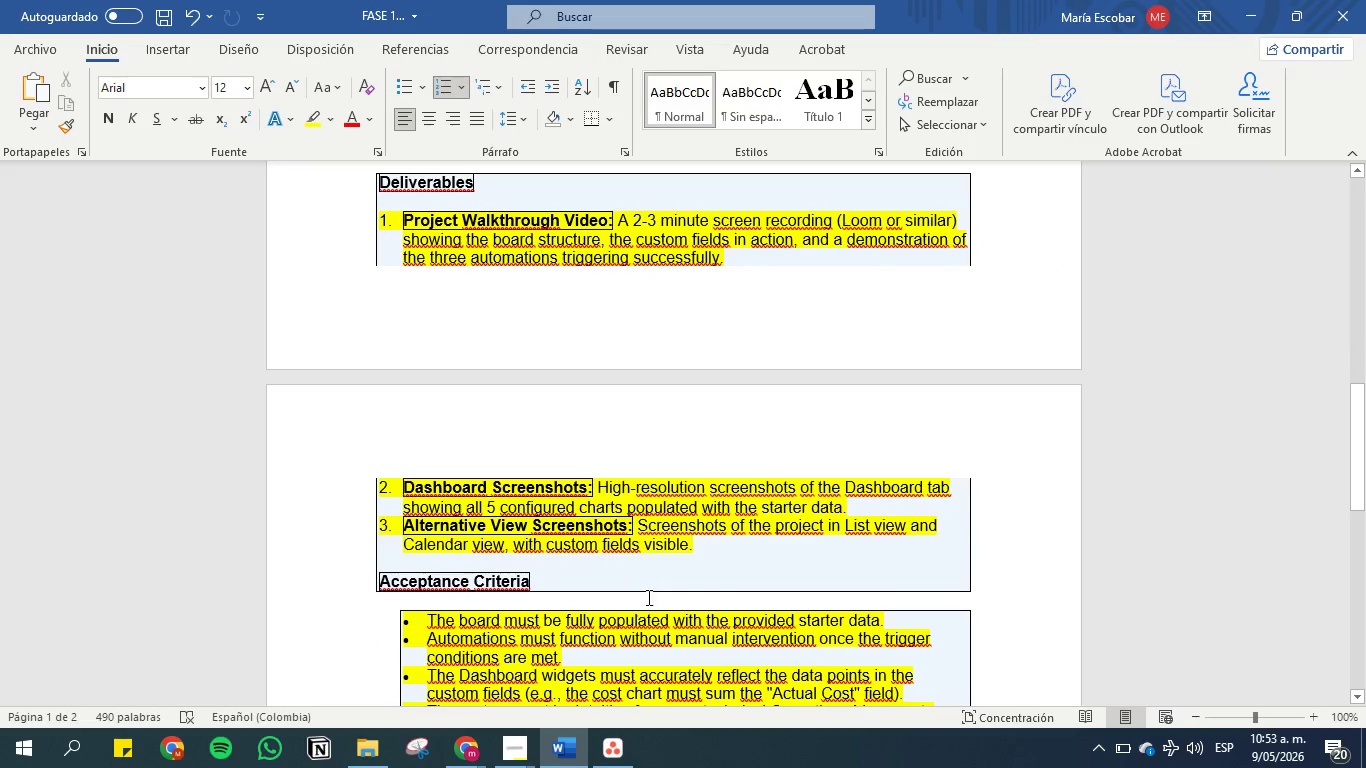 
left_click([516, 734])
 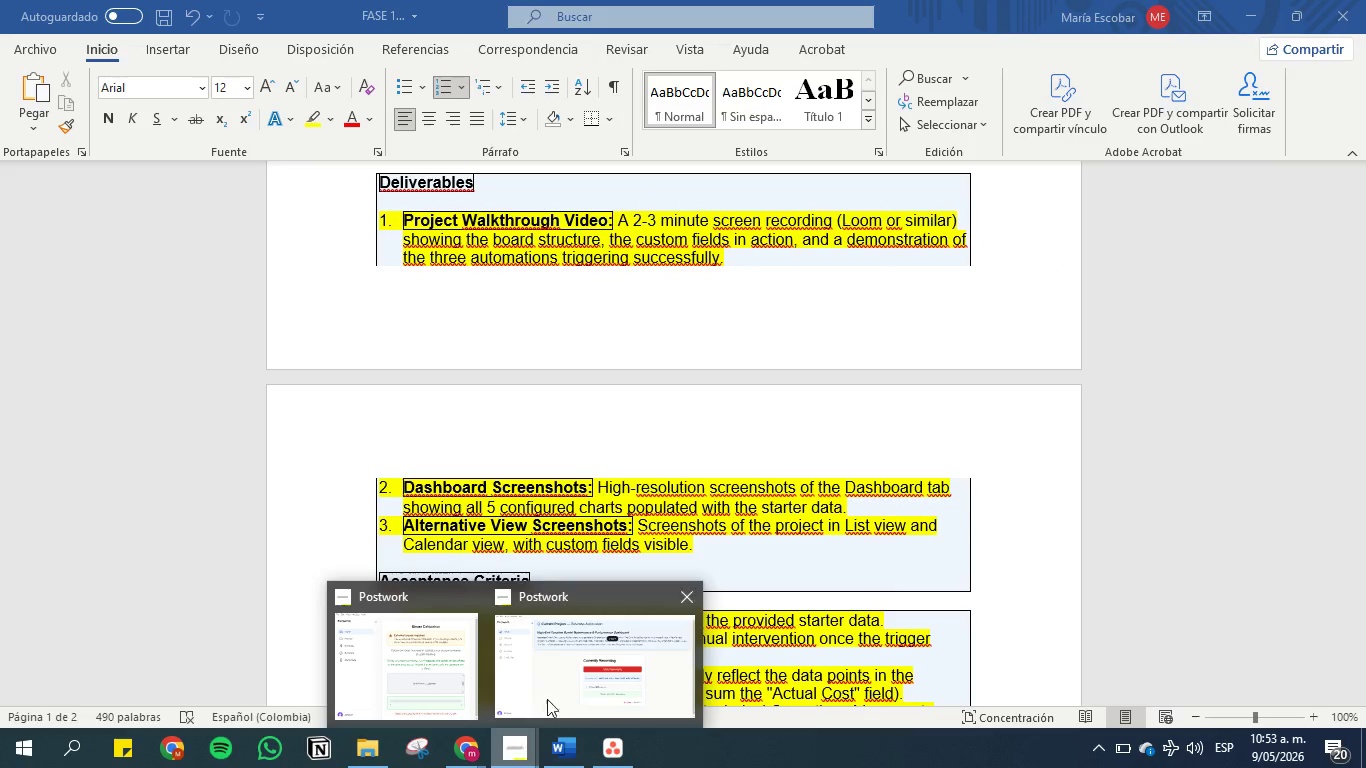 
left_click([626, 644])